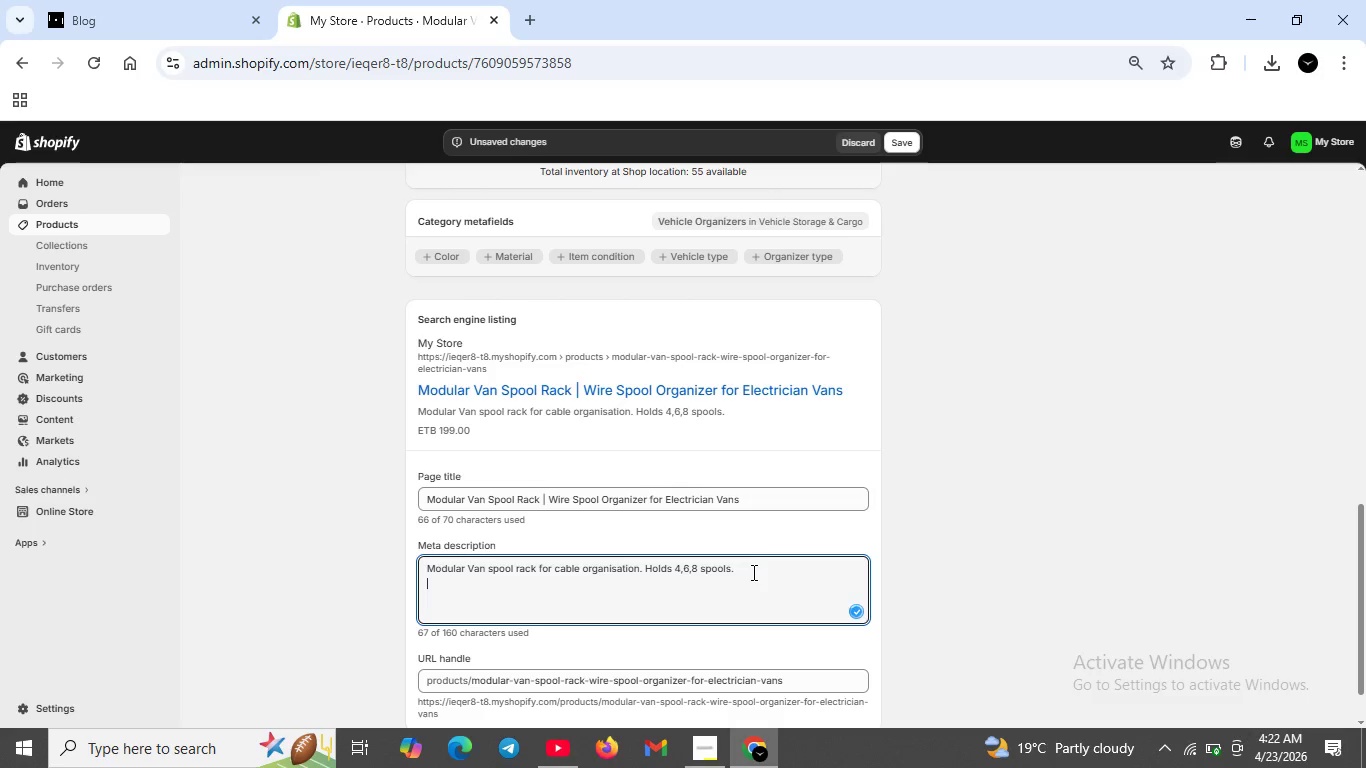 
type(HE)
key(Backspace)
type(eavy-duty steel constu)
key(Backspace)
type(ruction fo )
key(Backspace)
type(r commercial)
 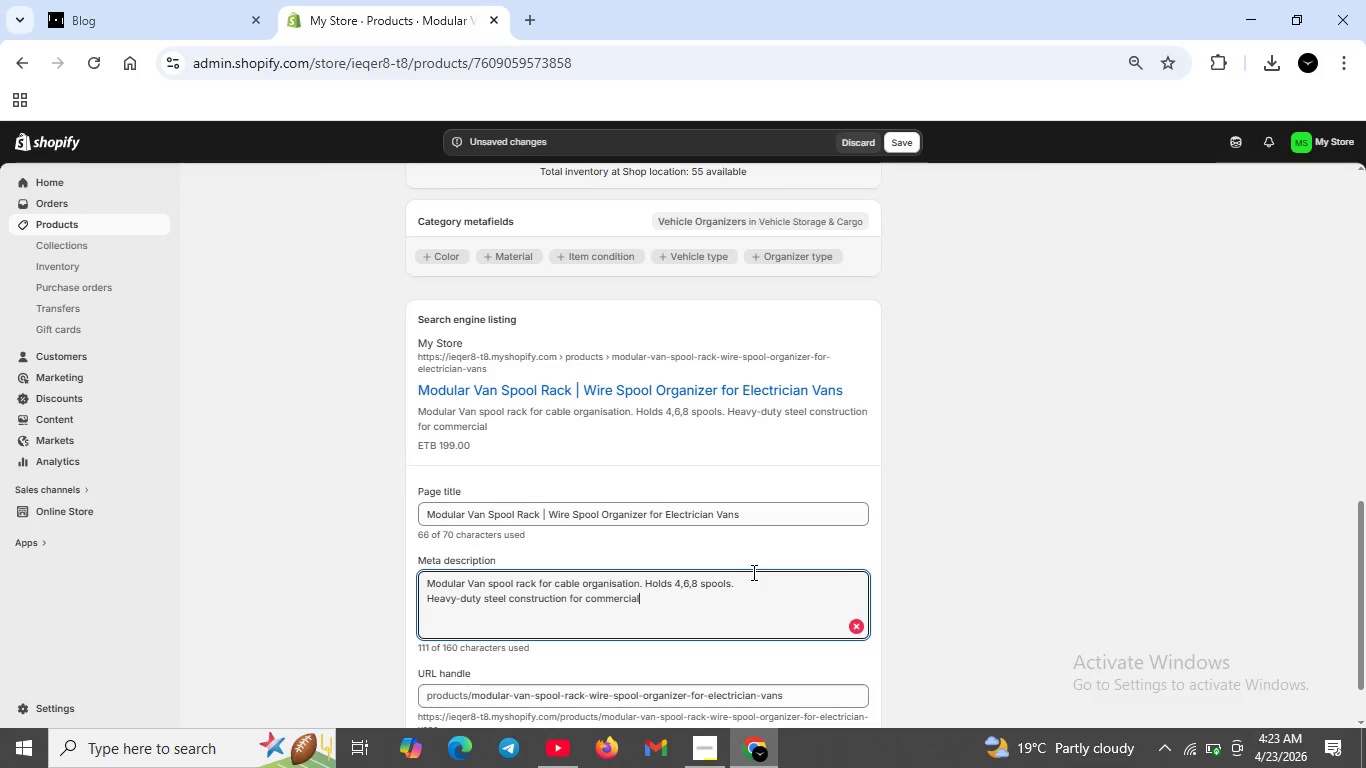 
key(Space)
 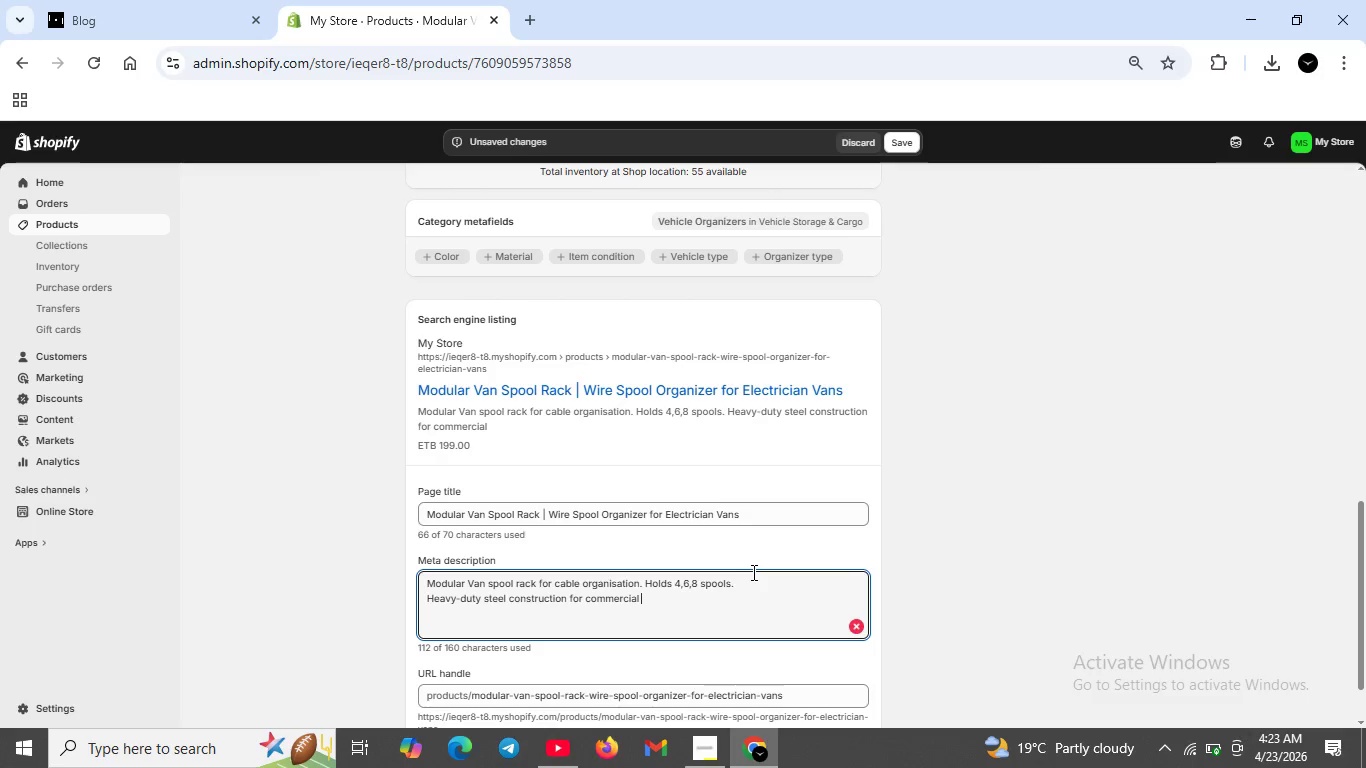 
wait(9.55)
 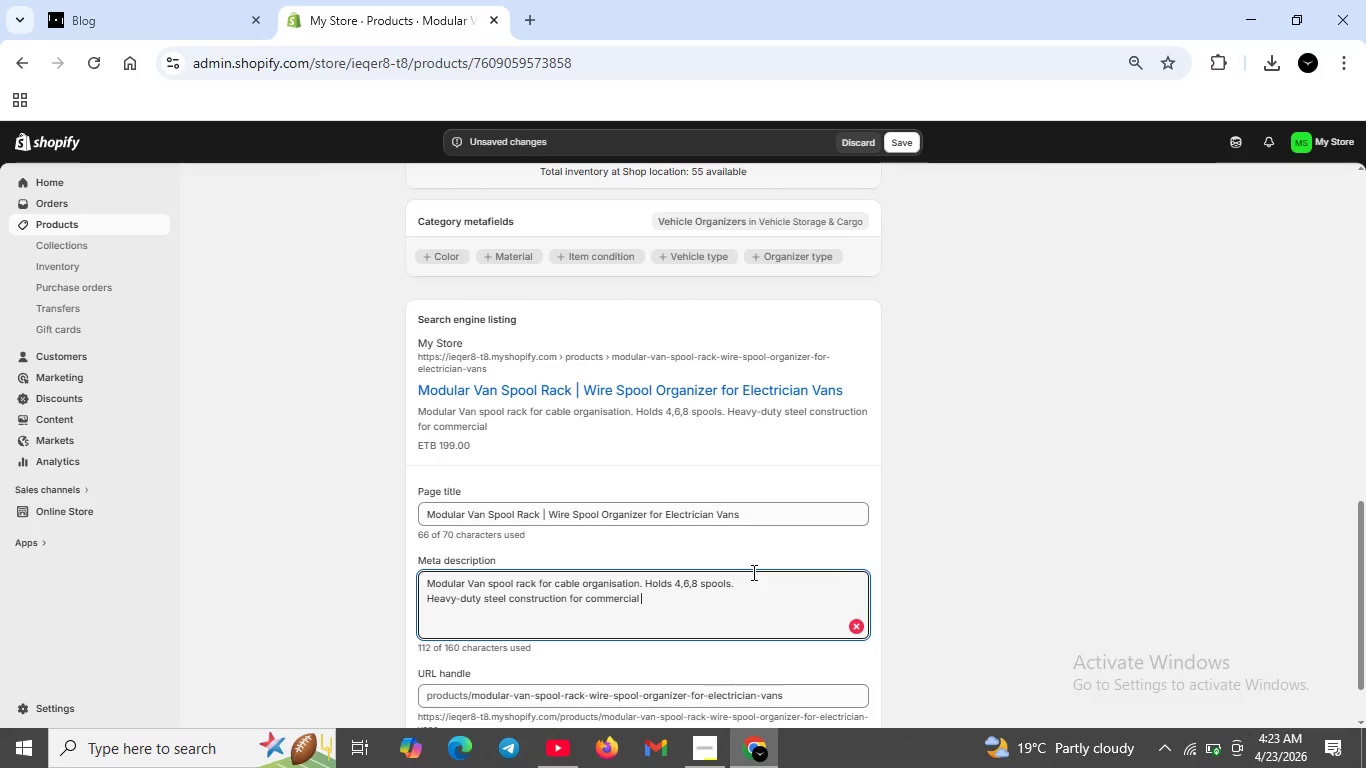 
type(electrician vans and solar installerd.)
 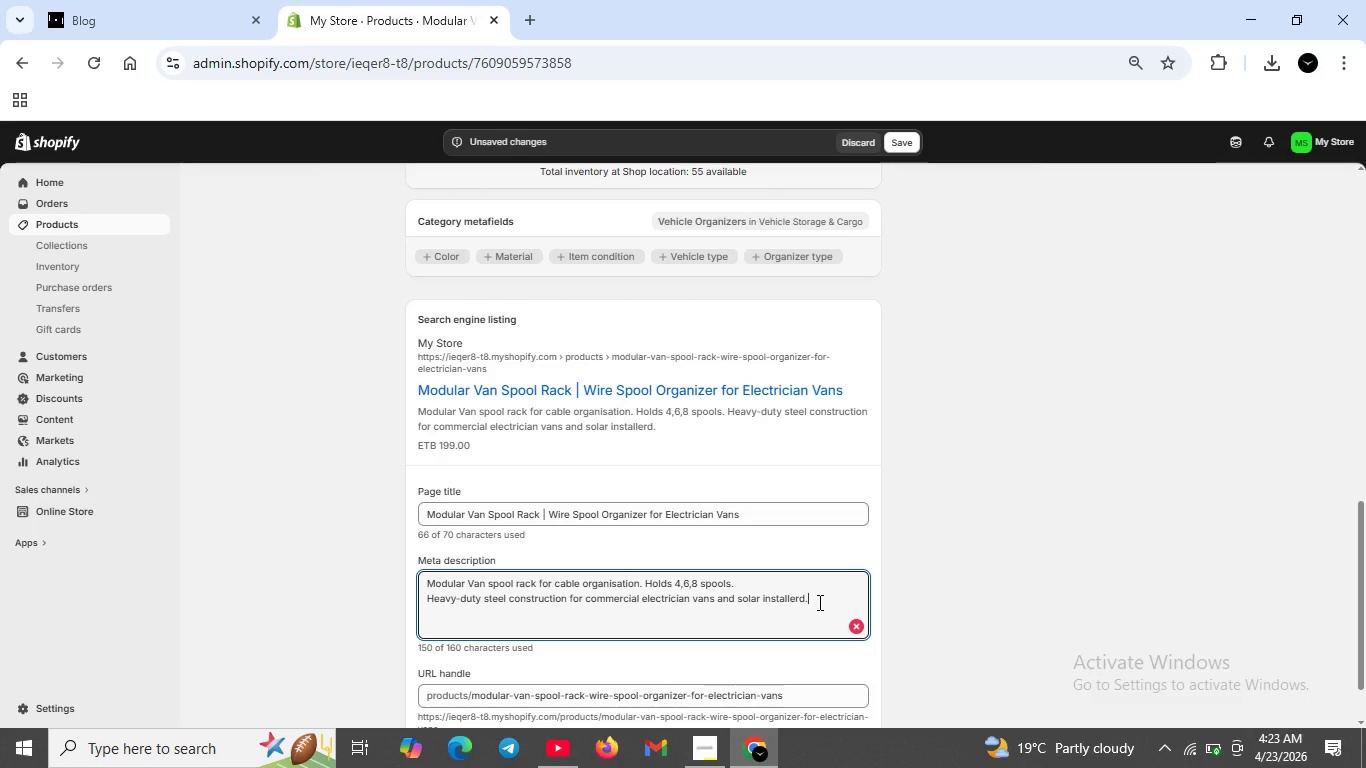 
key(Backspace)
 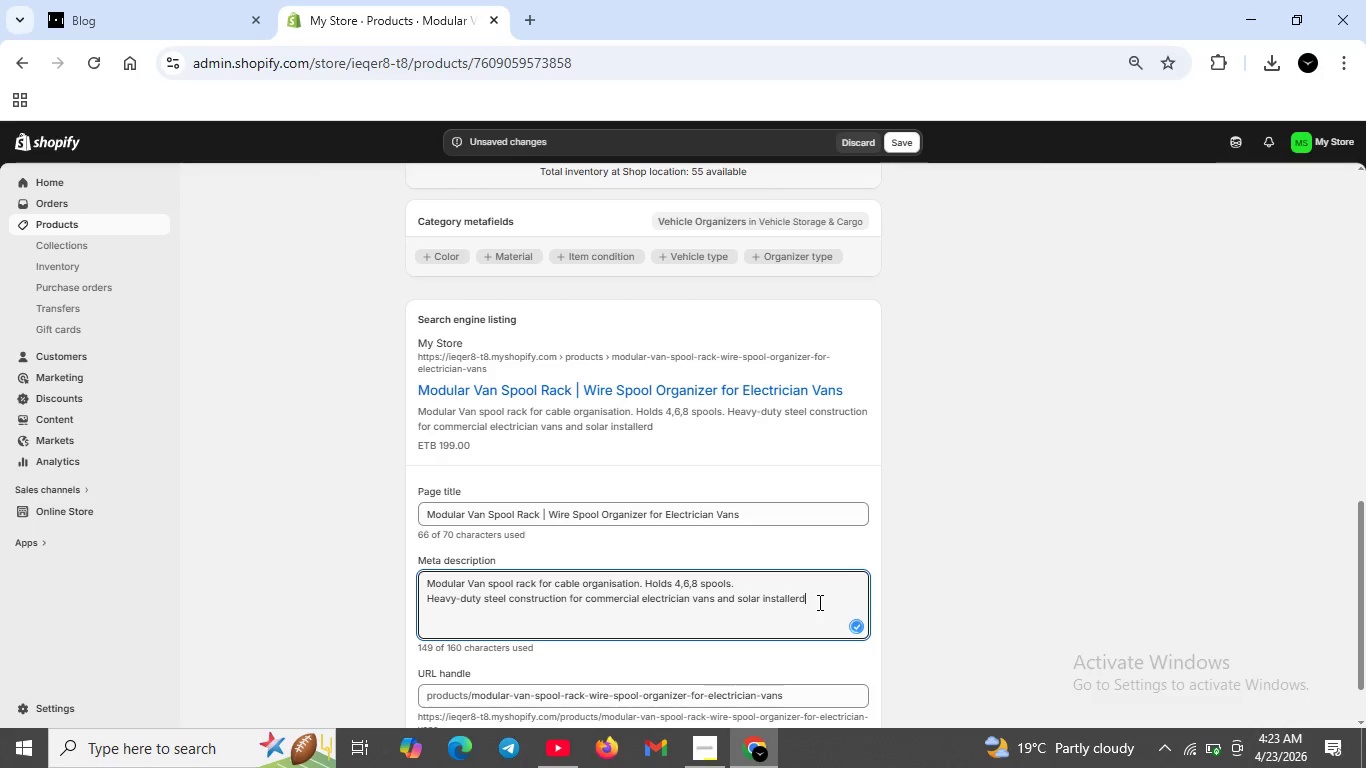 
key(Backspace)
 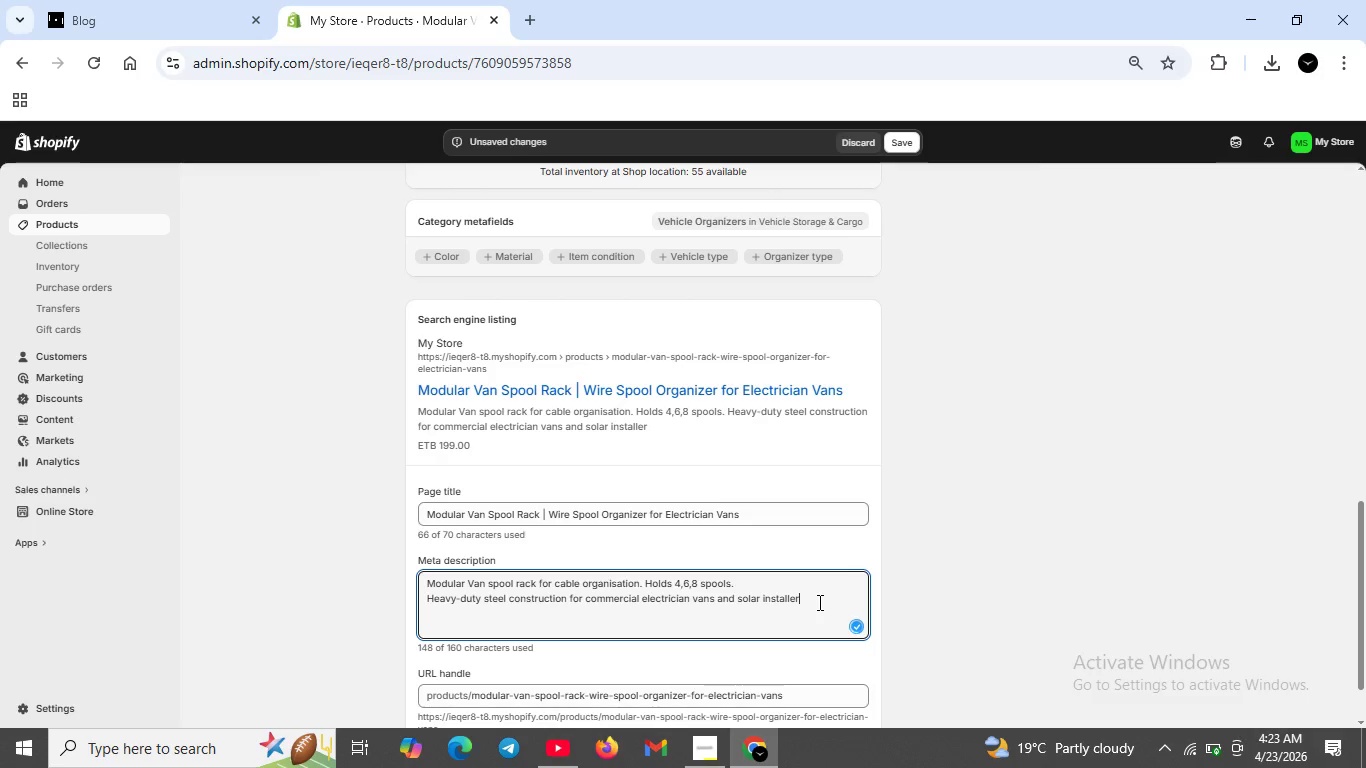 
key(S)
 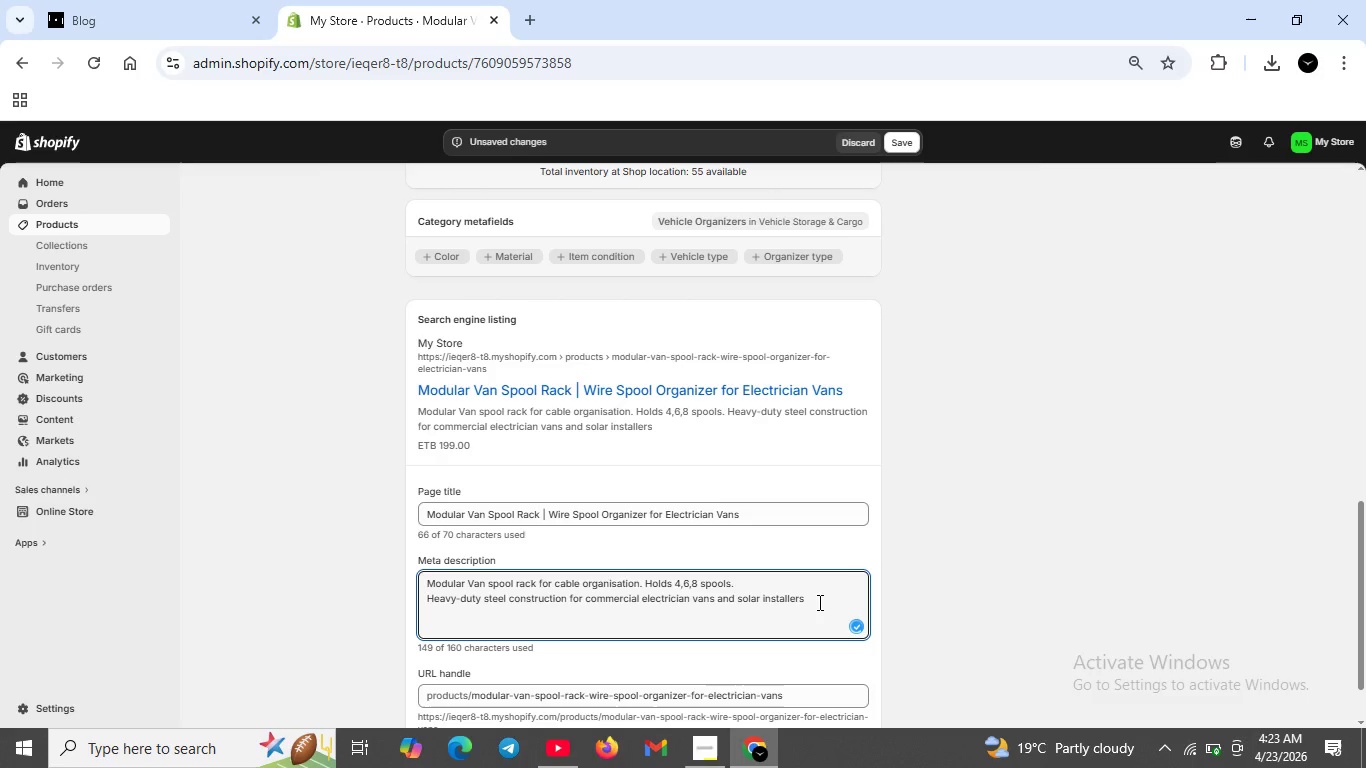 
key(Period)
 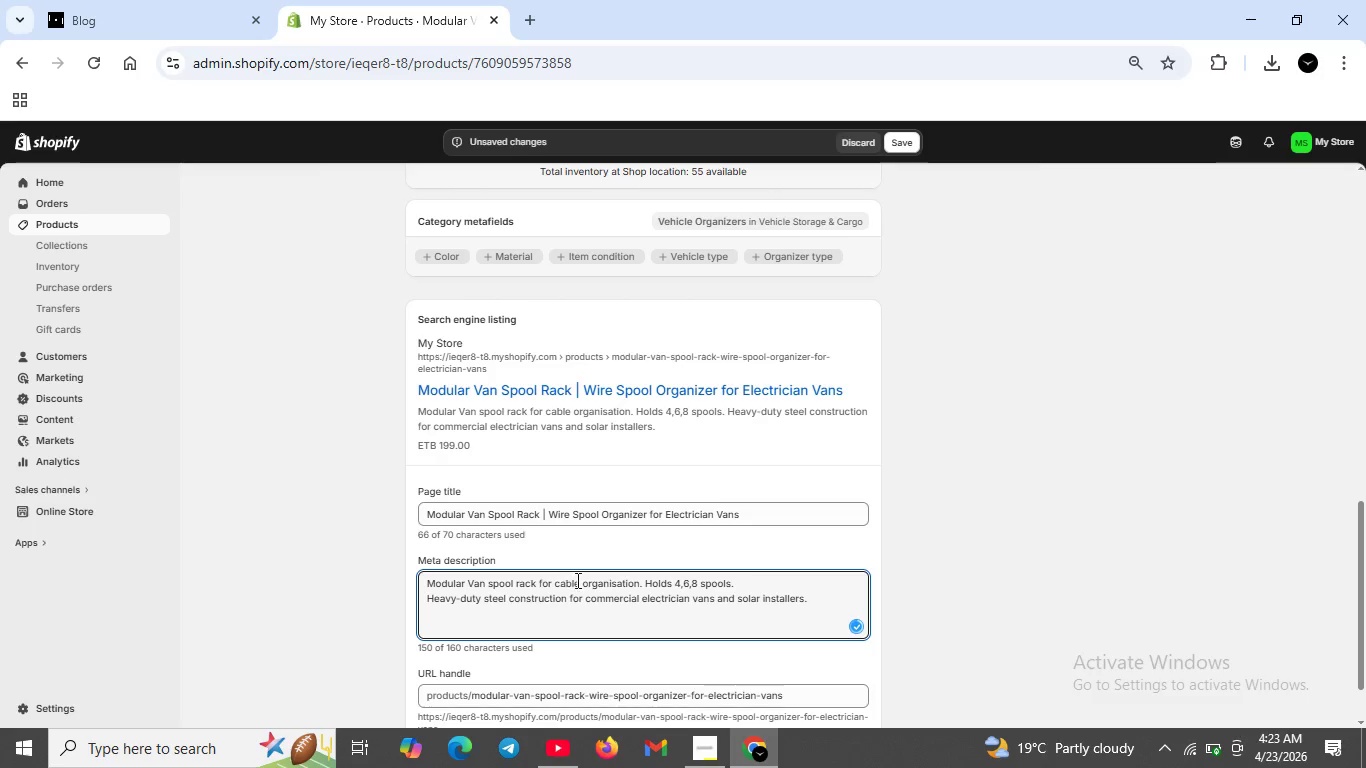 
wait(5.66)
 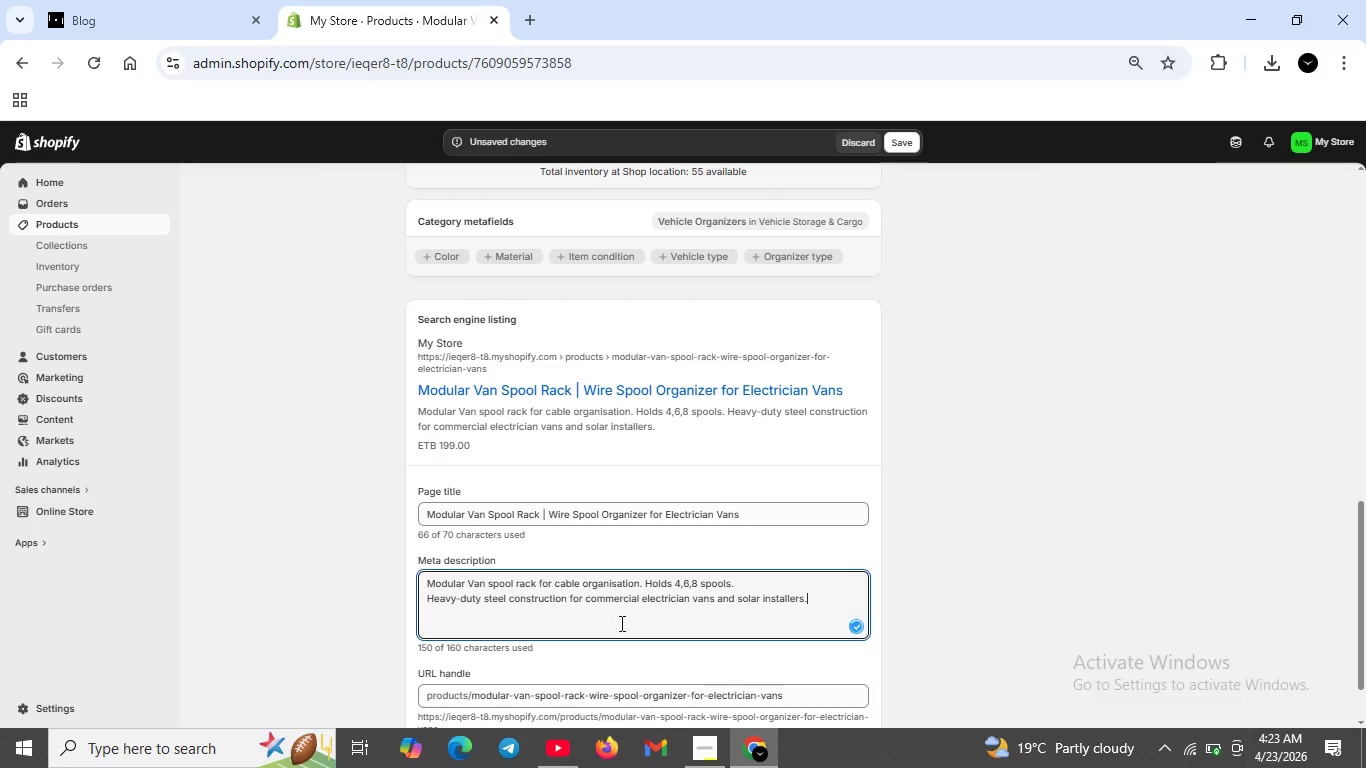 
left_click([615, 585])
 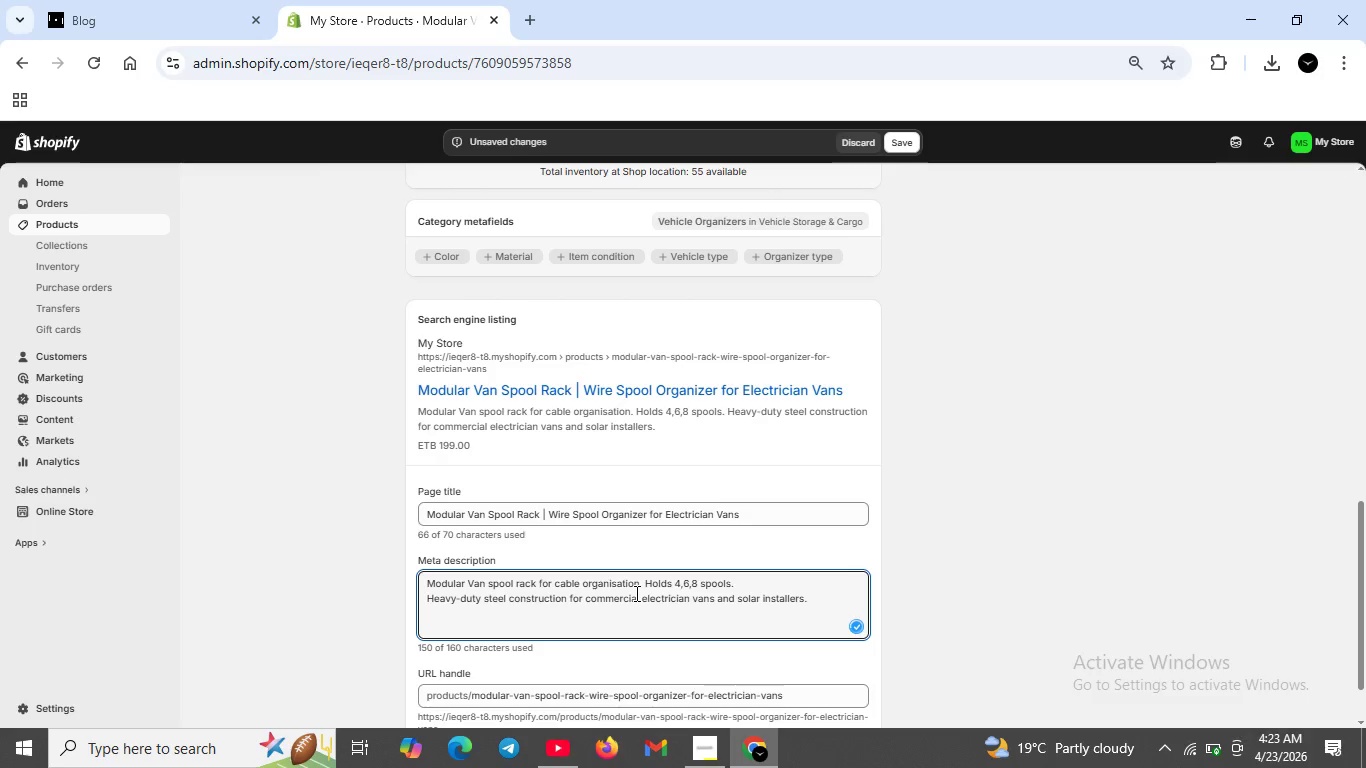 
key(Backspace)
 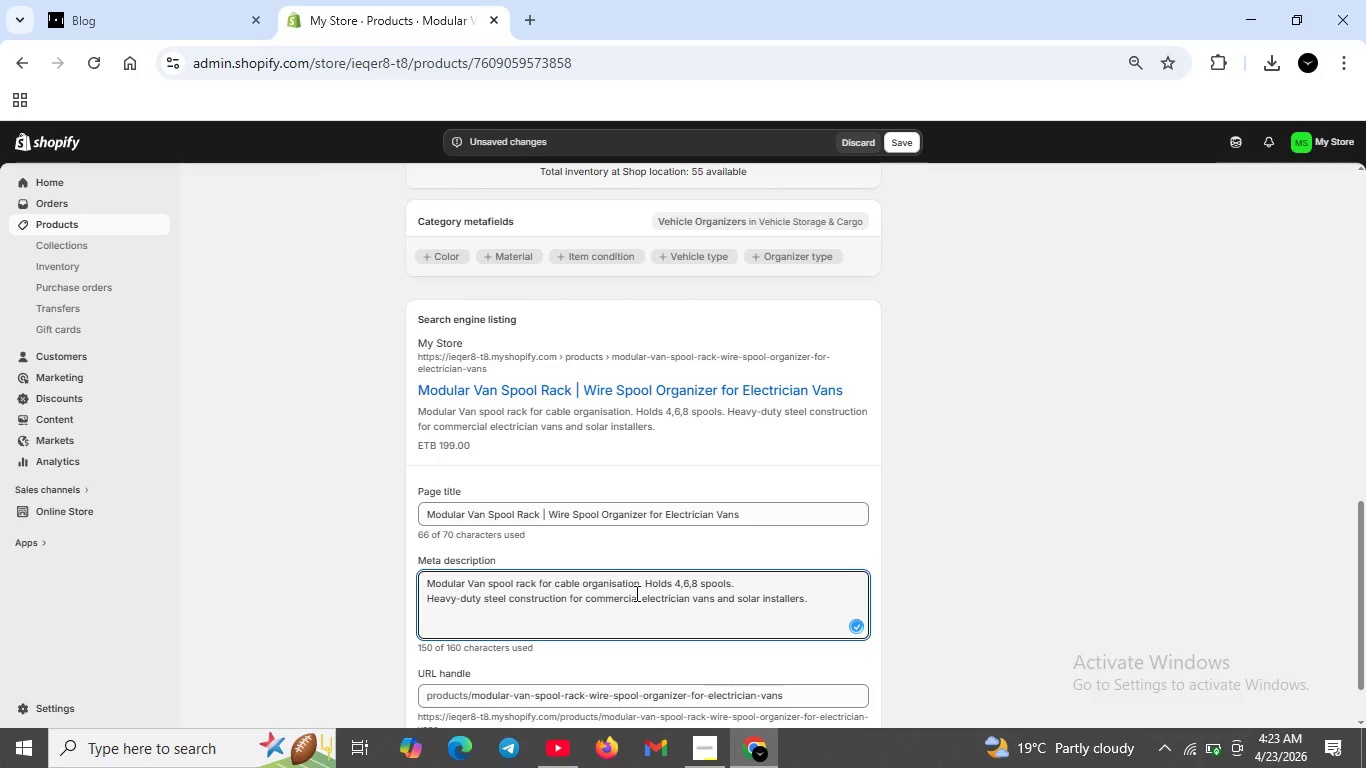 
key(Z)
 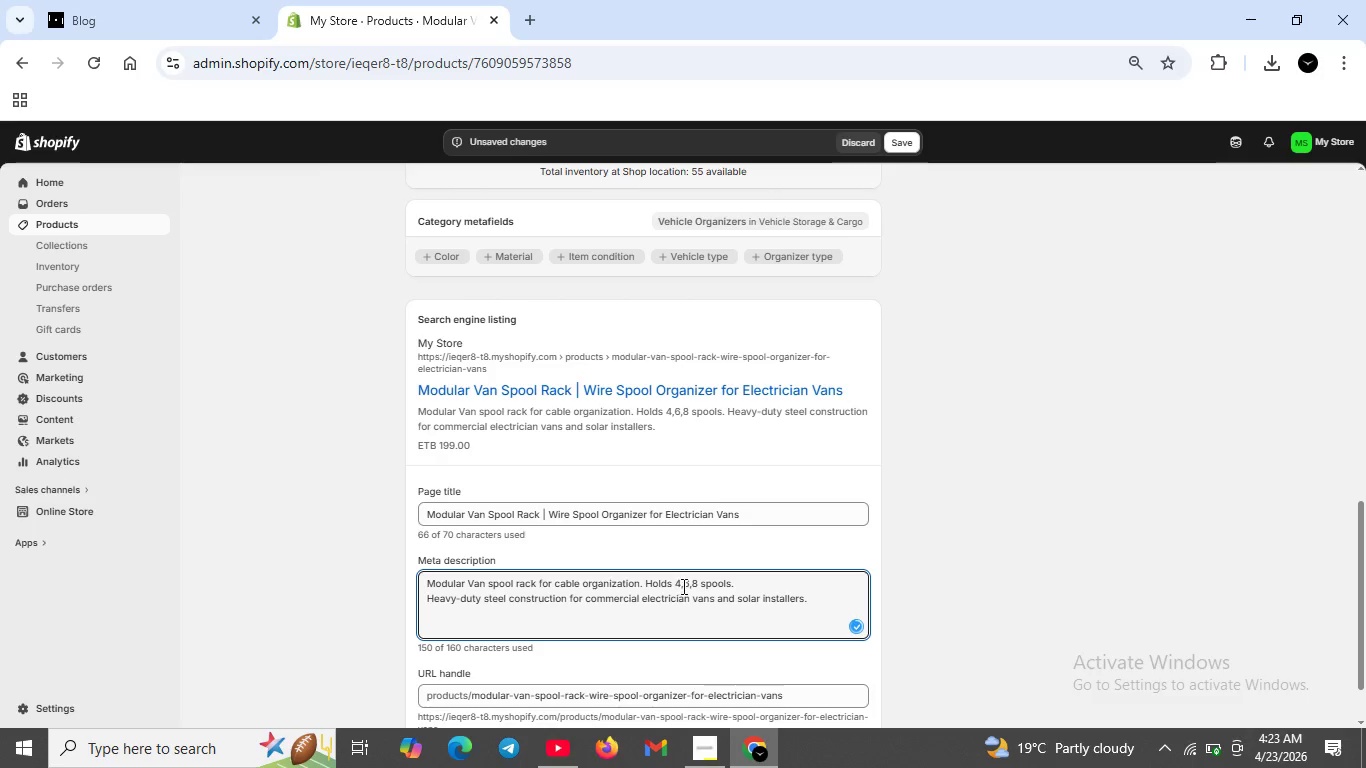 
left_click([684, 586])
 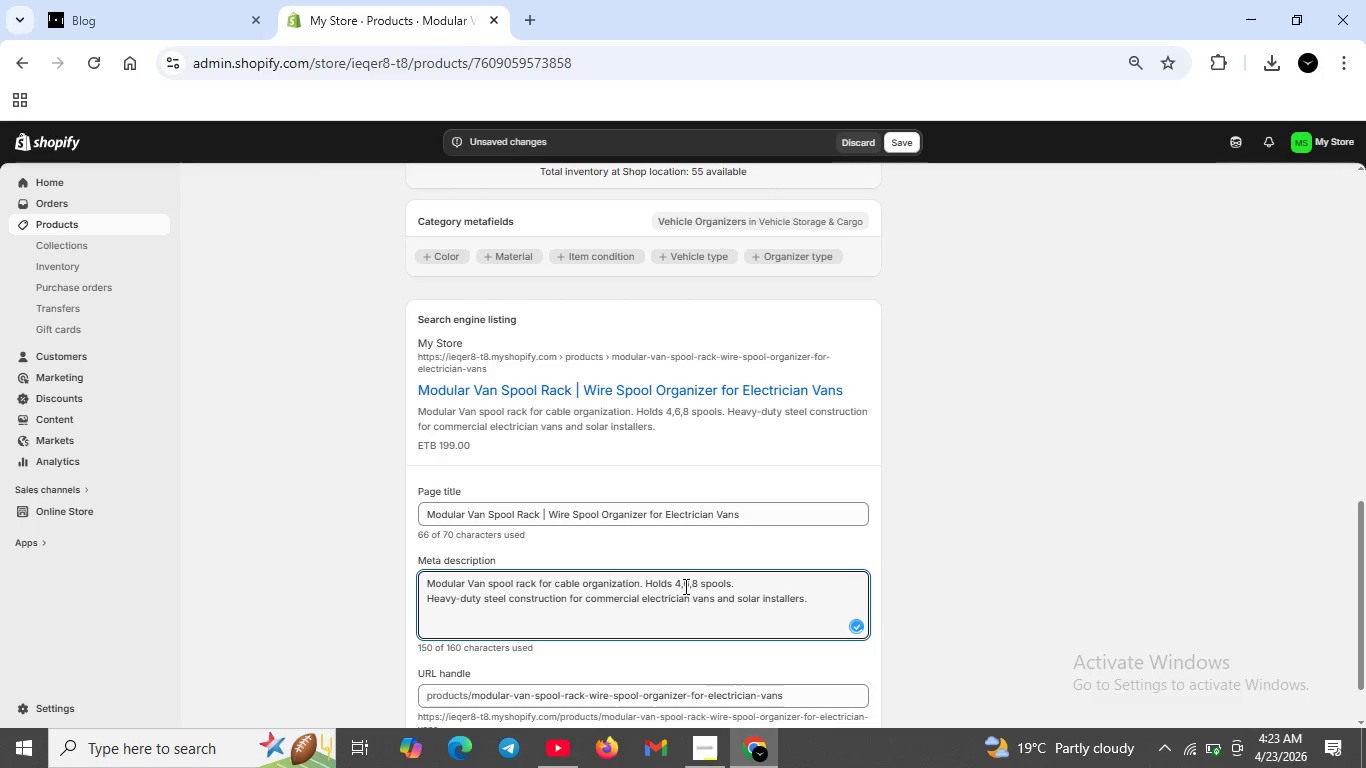 
key(Space)
 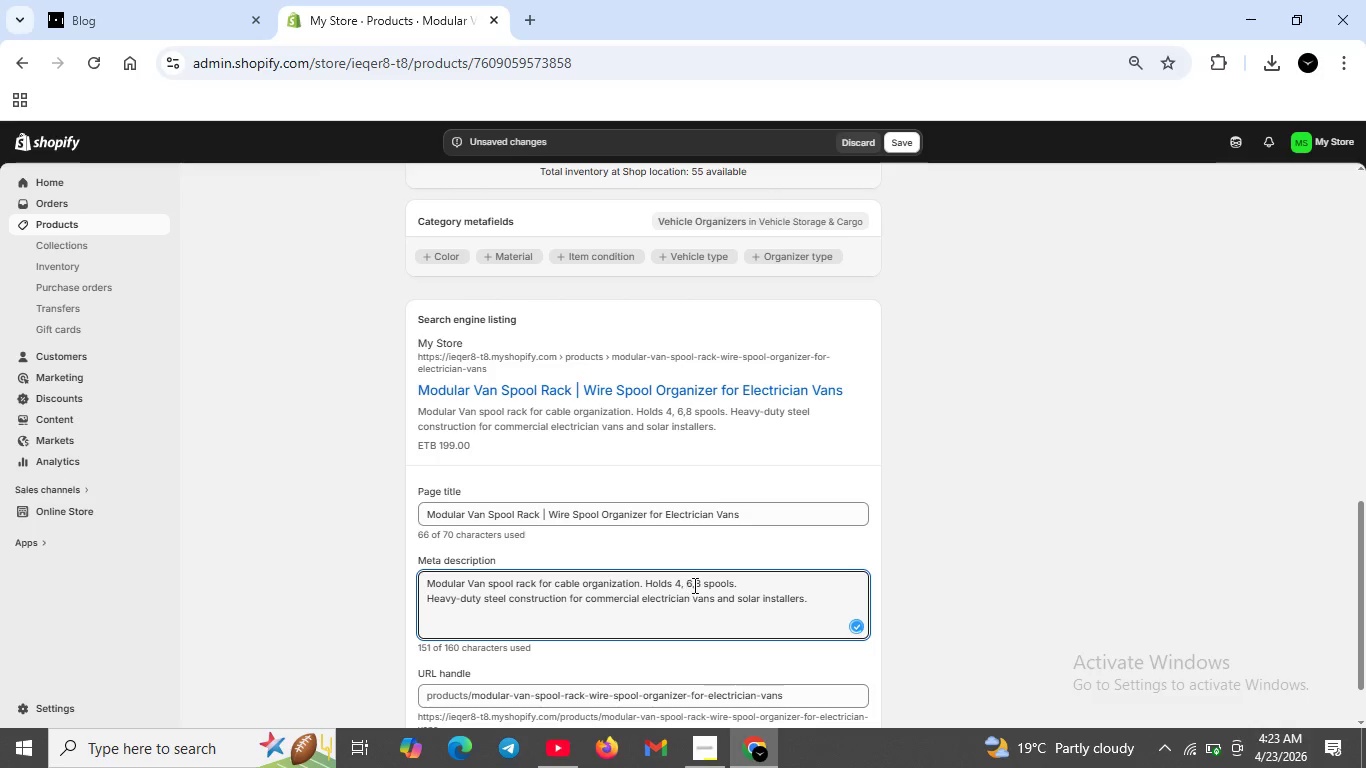 
left_click([693, 585])
 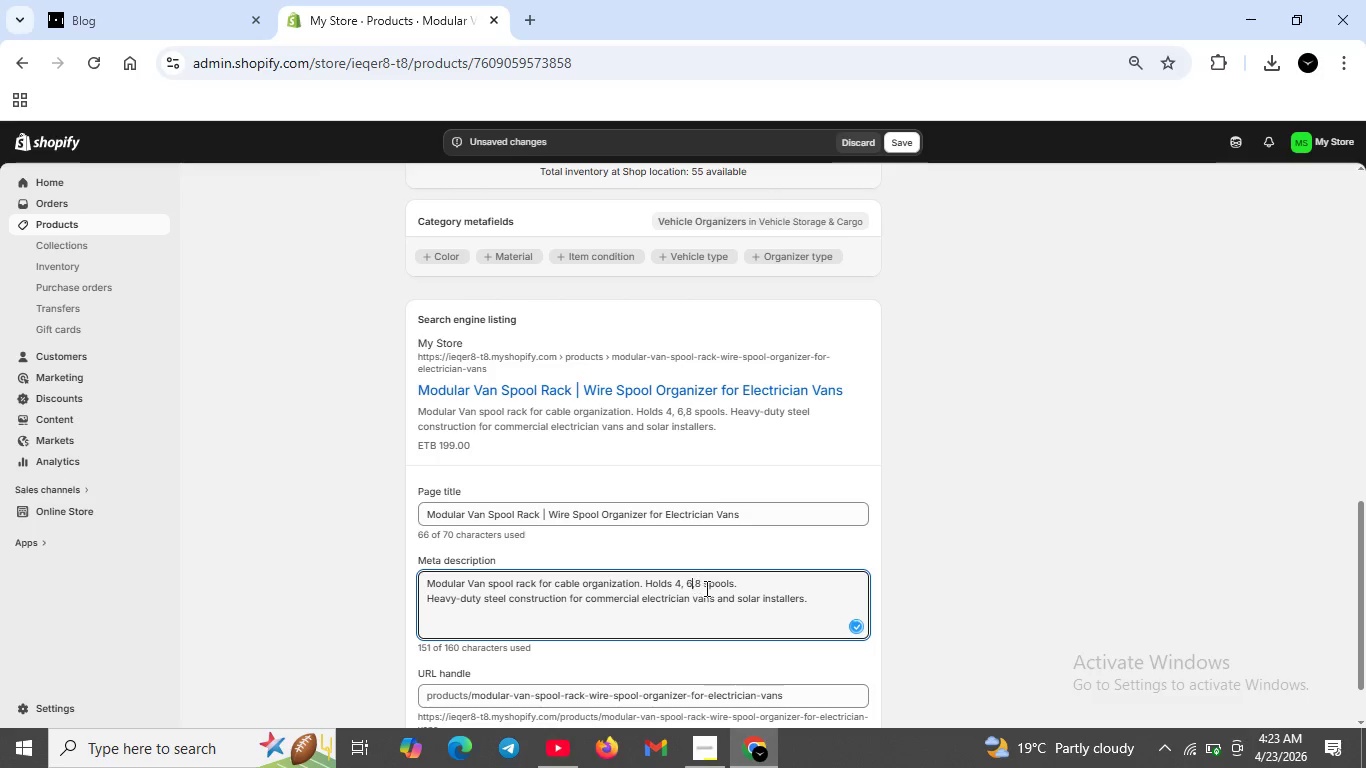 
key(Space)
 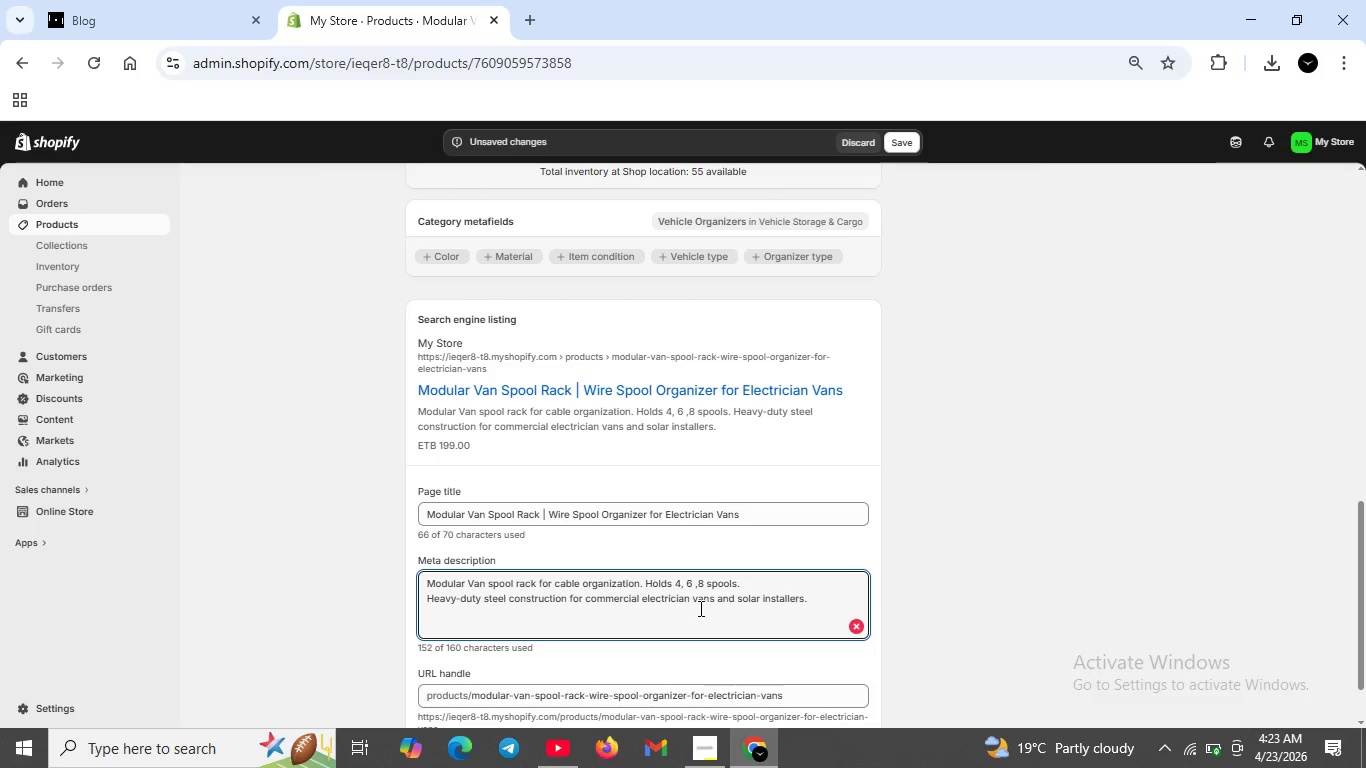 
wait(12.52)
 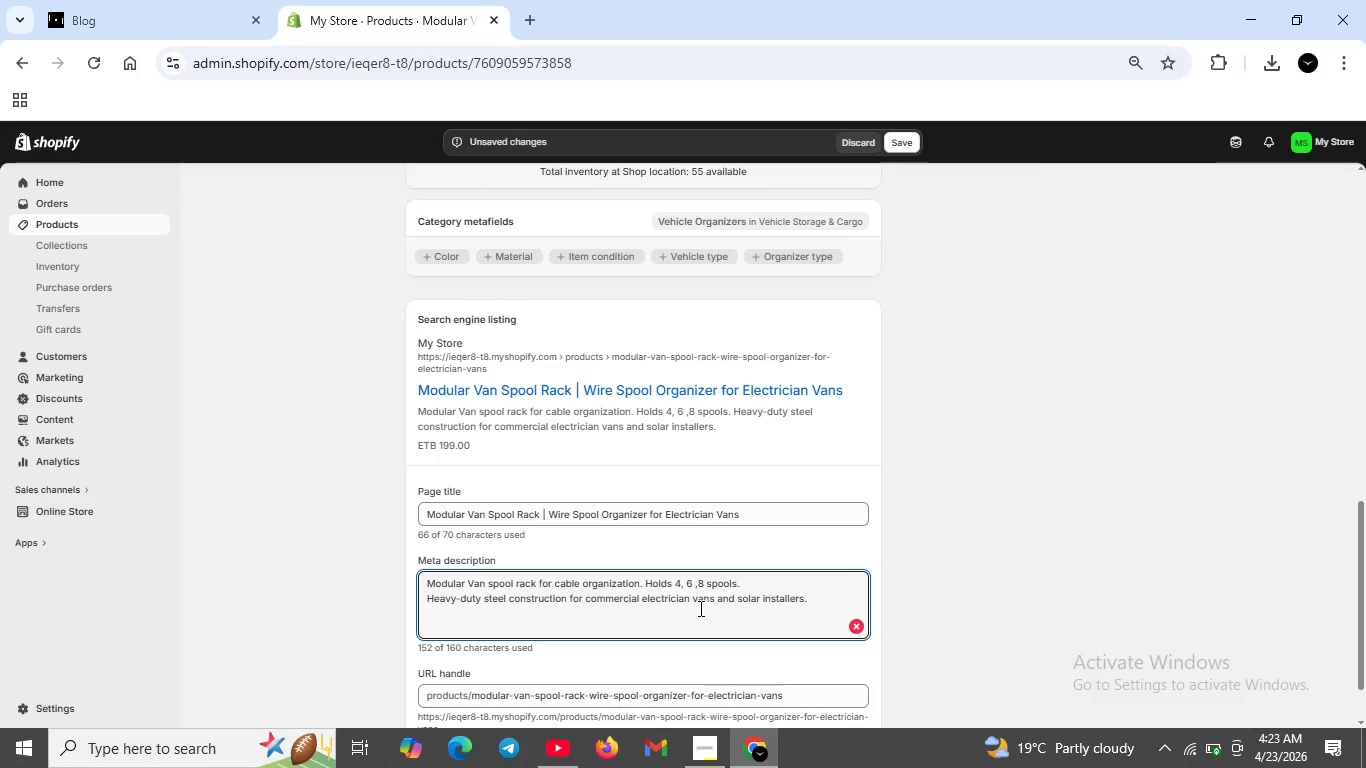 
scroll: coordinate [656, 605], scroll_direction: down, amount: 2.0
 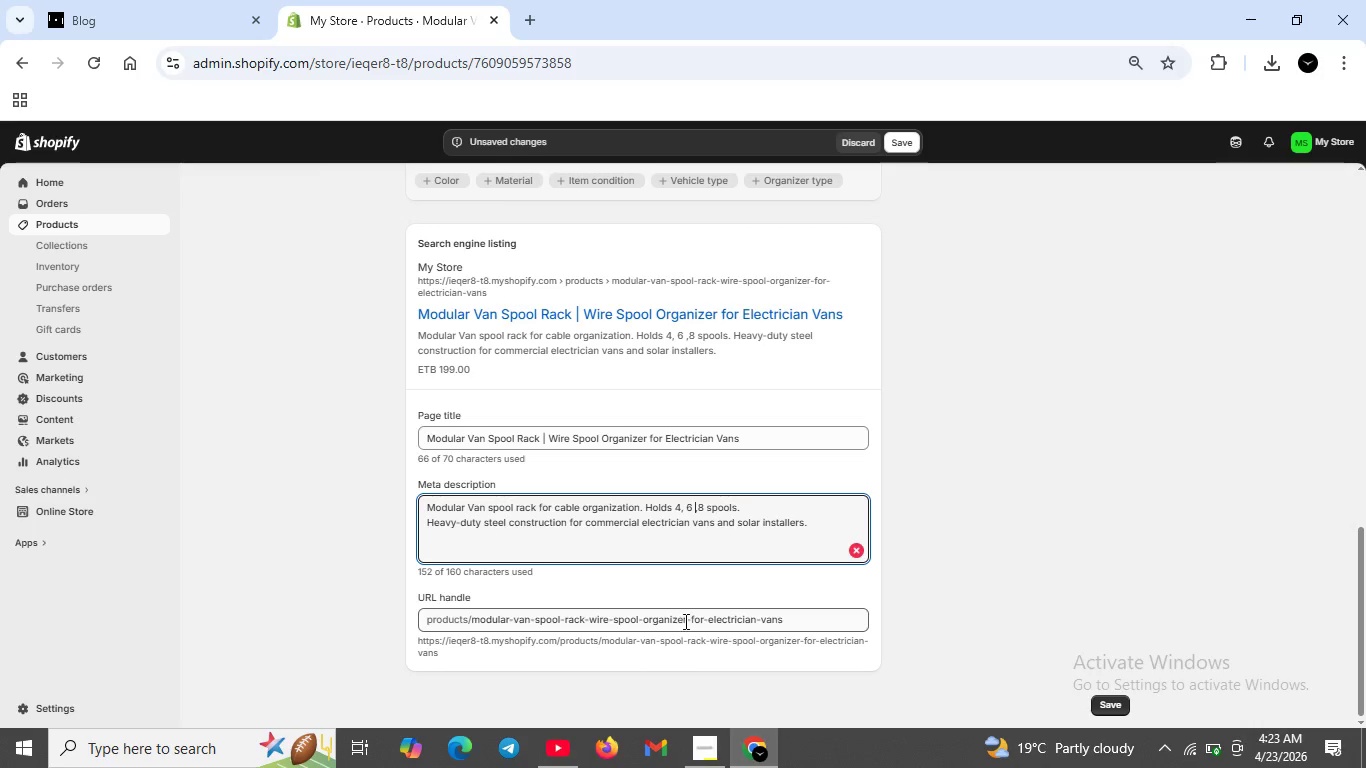 
left_click_drag(start_coordinate=[684, 620], to_coordinate=[793, 619])
 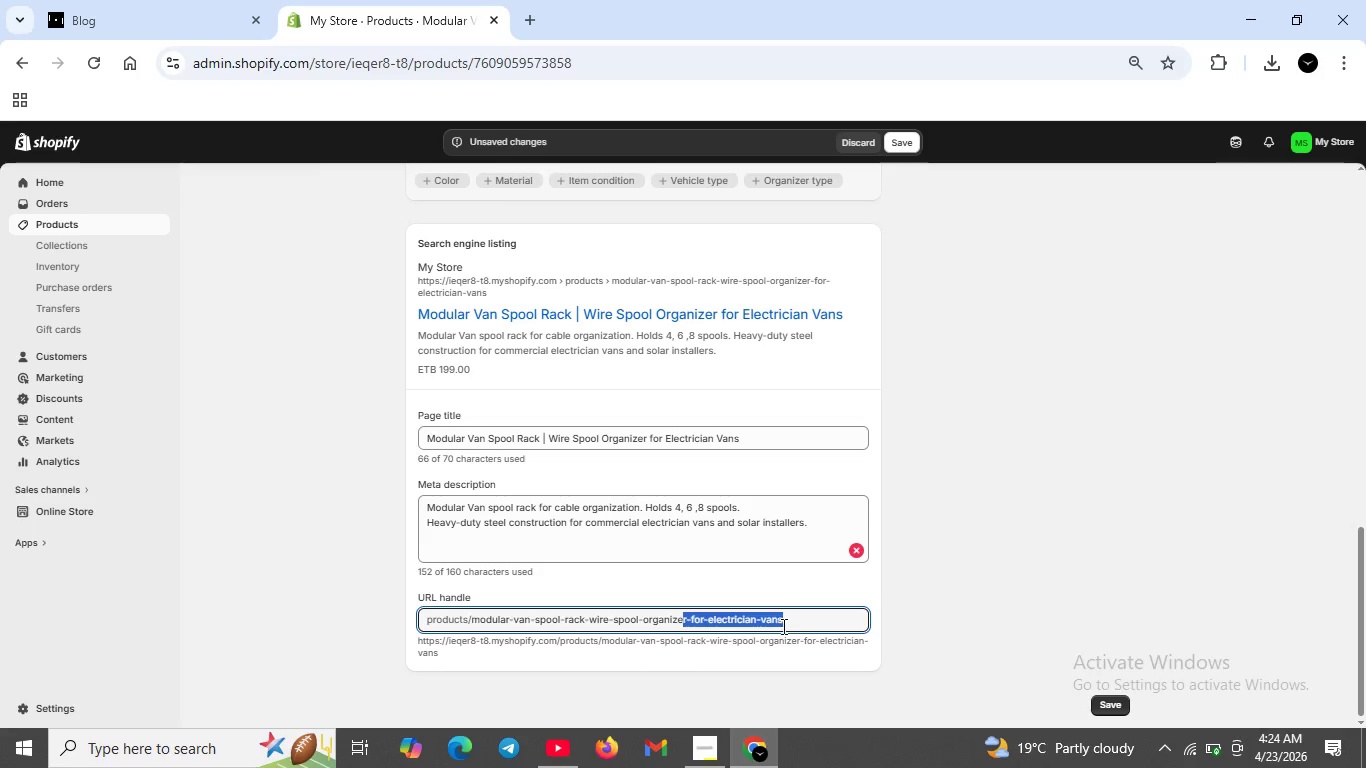 
key(Backspace)
 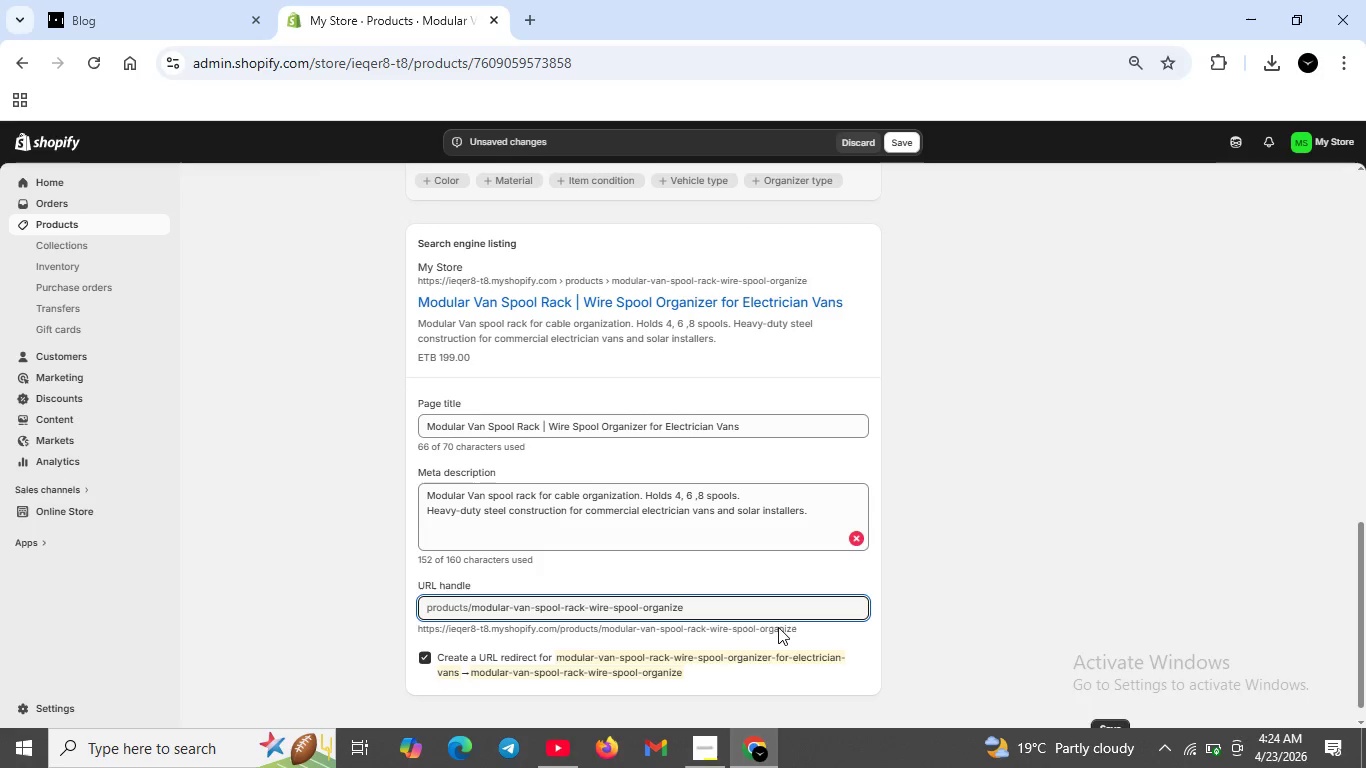 
key(R)
 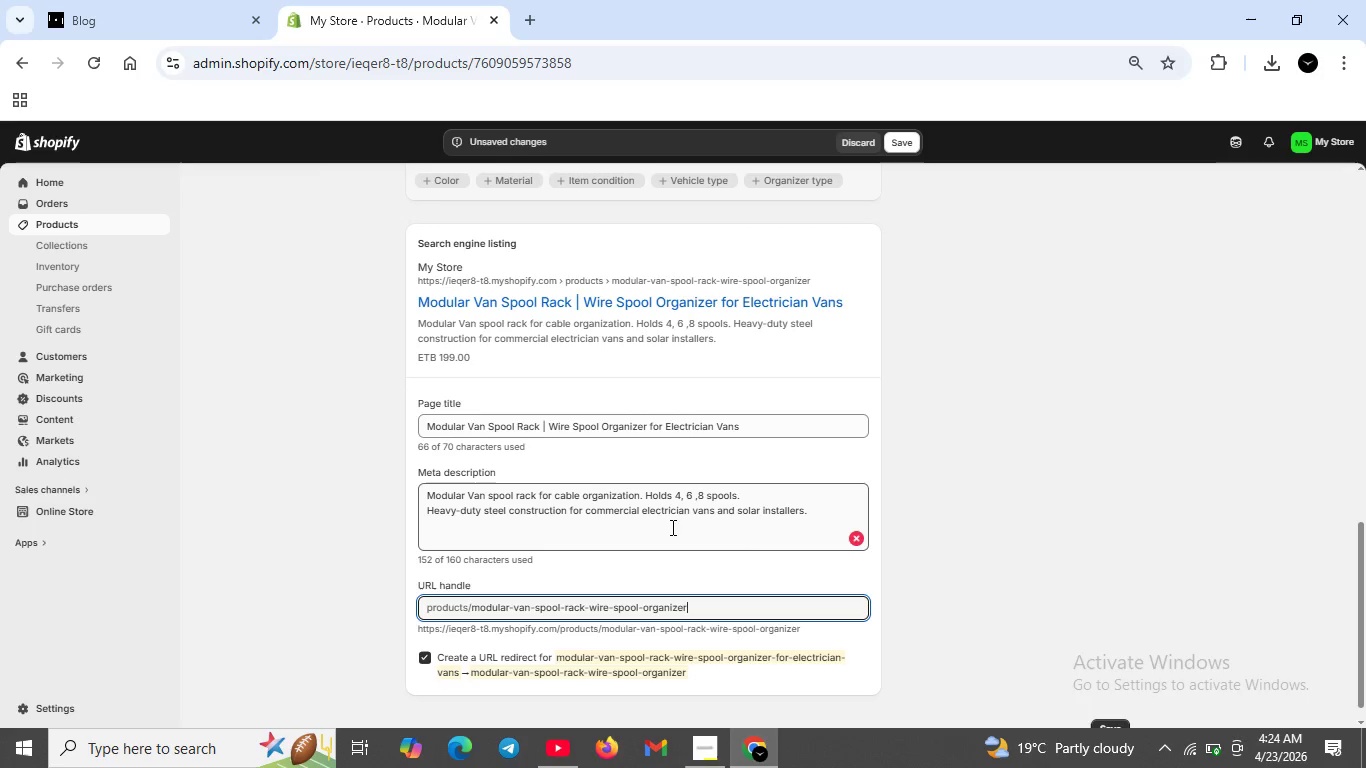 
wait(8.42)
 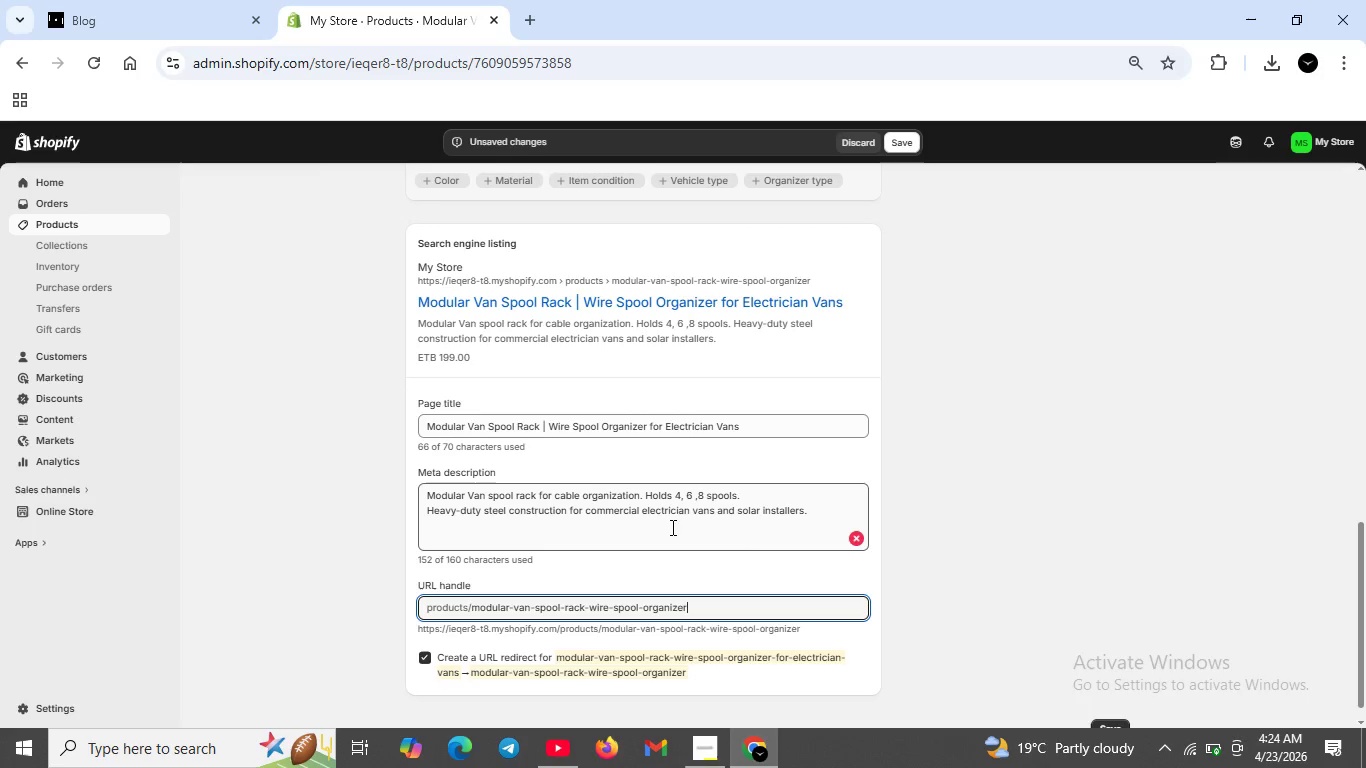 
scroll: coordinate [516, 495], scroll_direction: up, amount: 9.0
 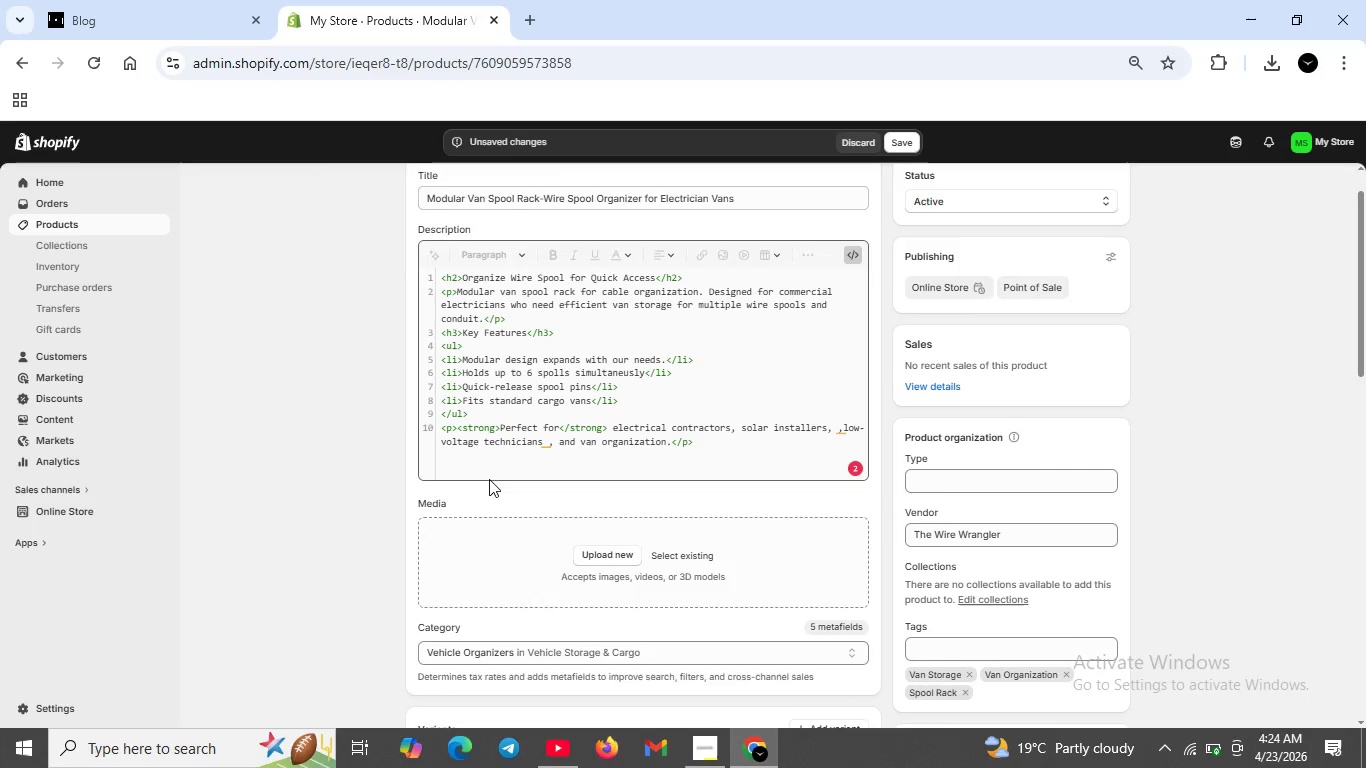 
wait(5.59)
 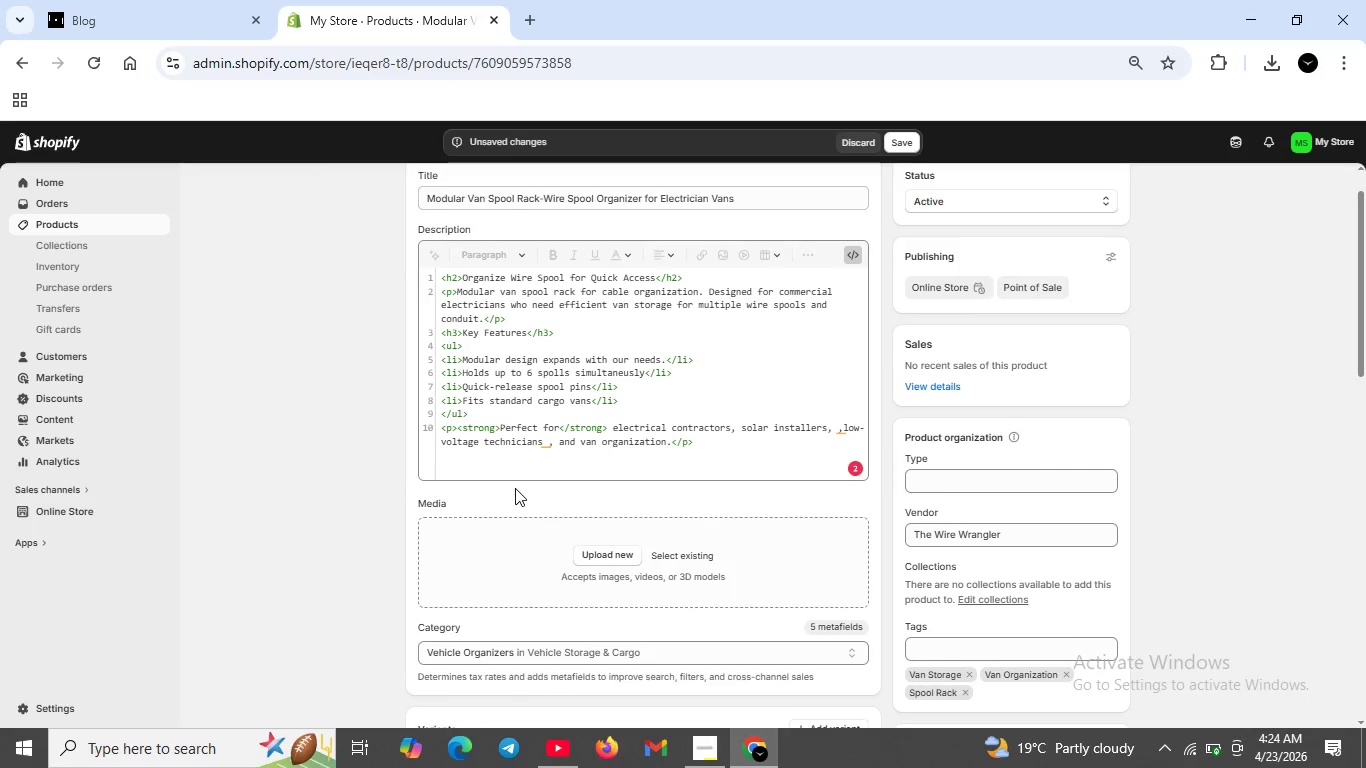 
mouse_move([1190, 715])
 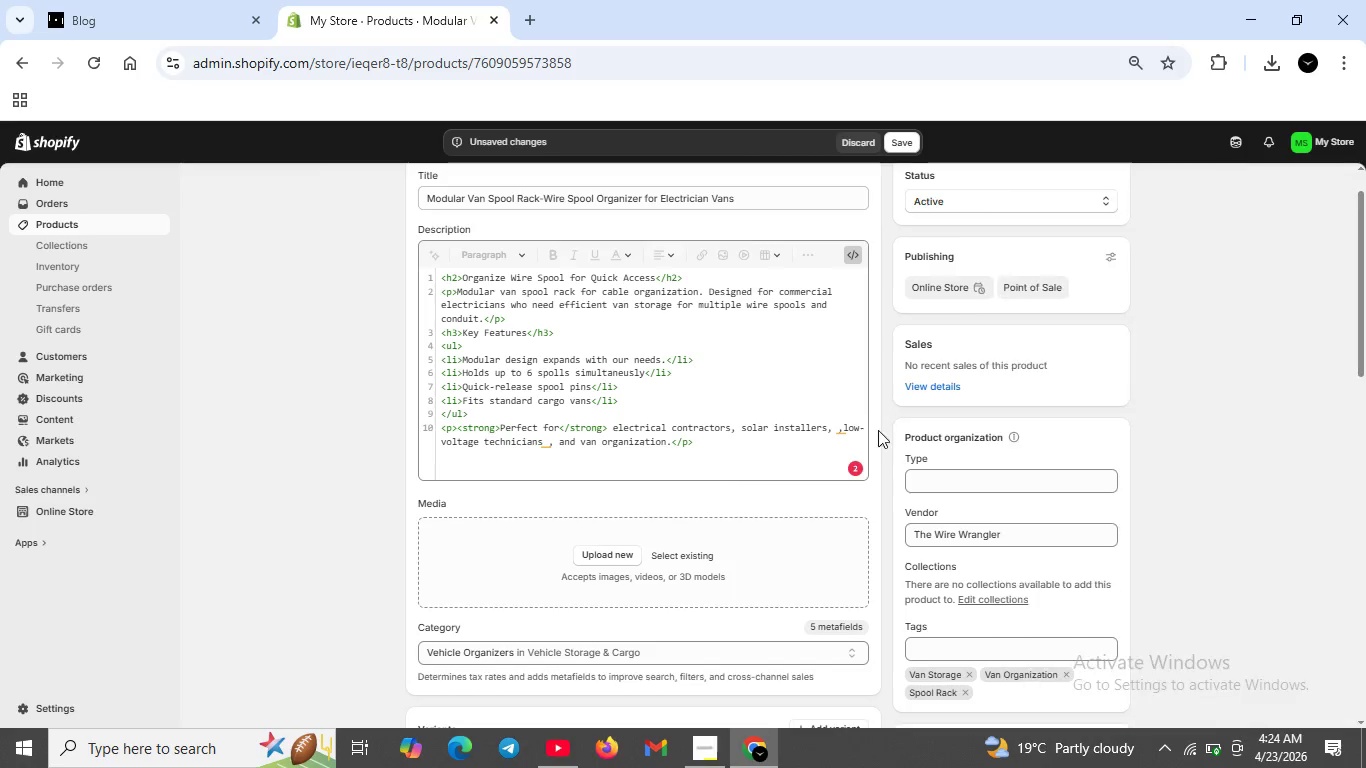 
left_click([857, 467])
 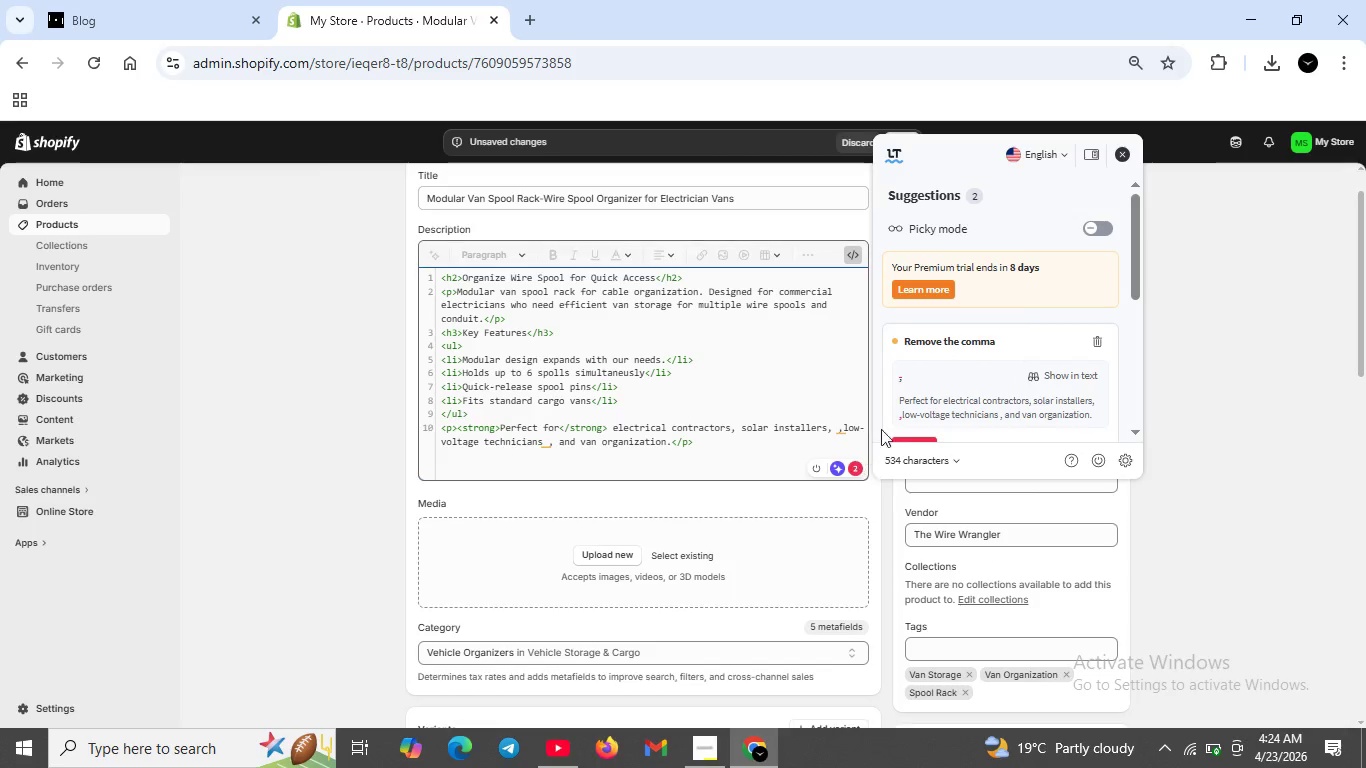 
scroll: coordinate [904, 404], scroll_direction: down, amount: 1.0
 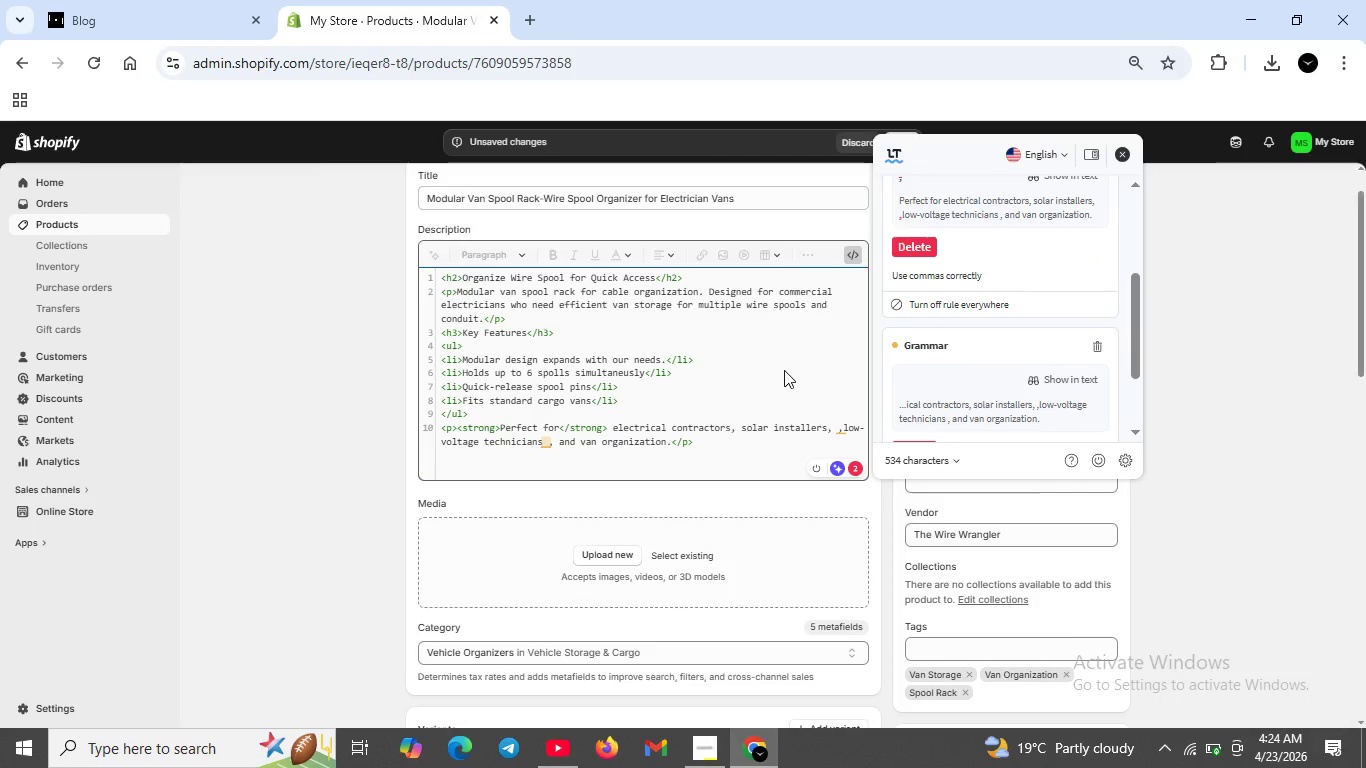 
scroll: coordinate [784, 370], scroll_direction: up, amount: 1.0
 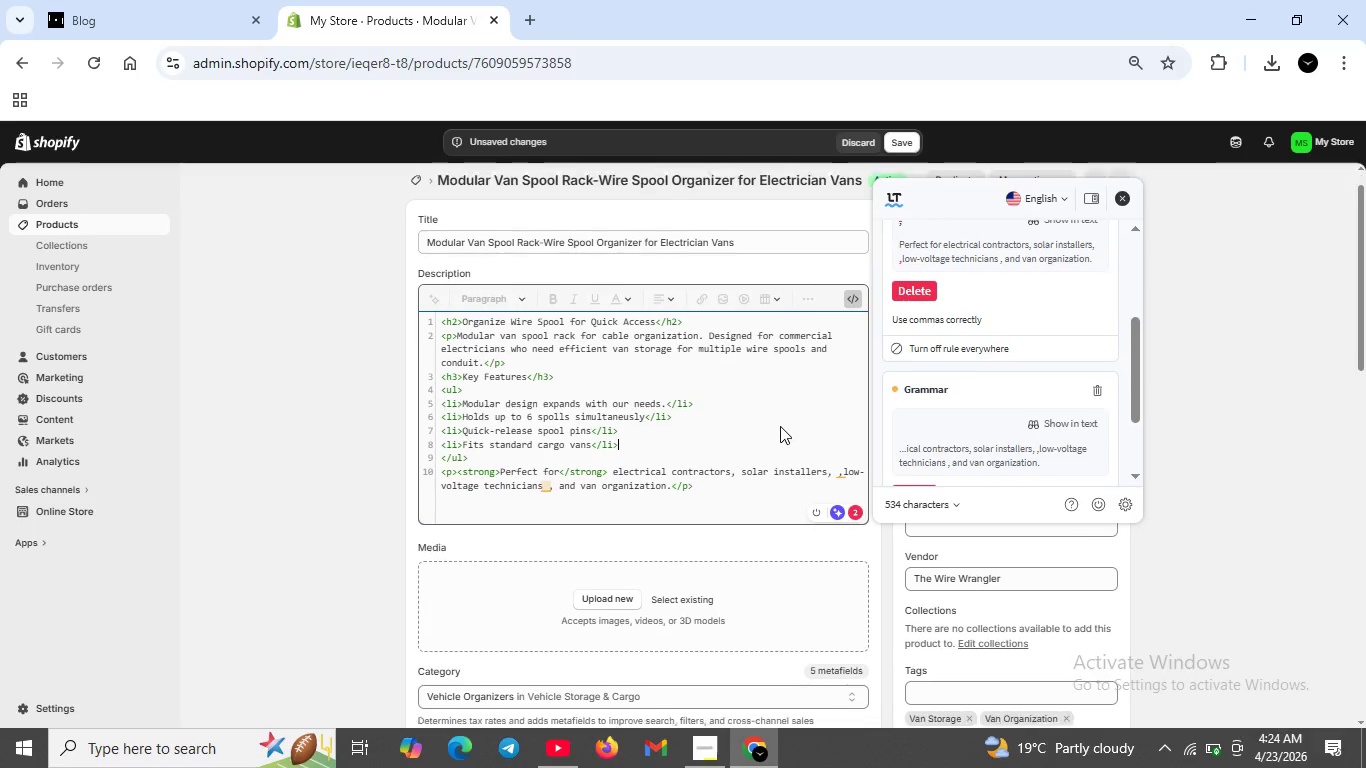 
scroll: coordinate [781, 422], scroll_direction: down, amount: 1.0
 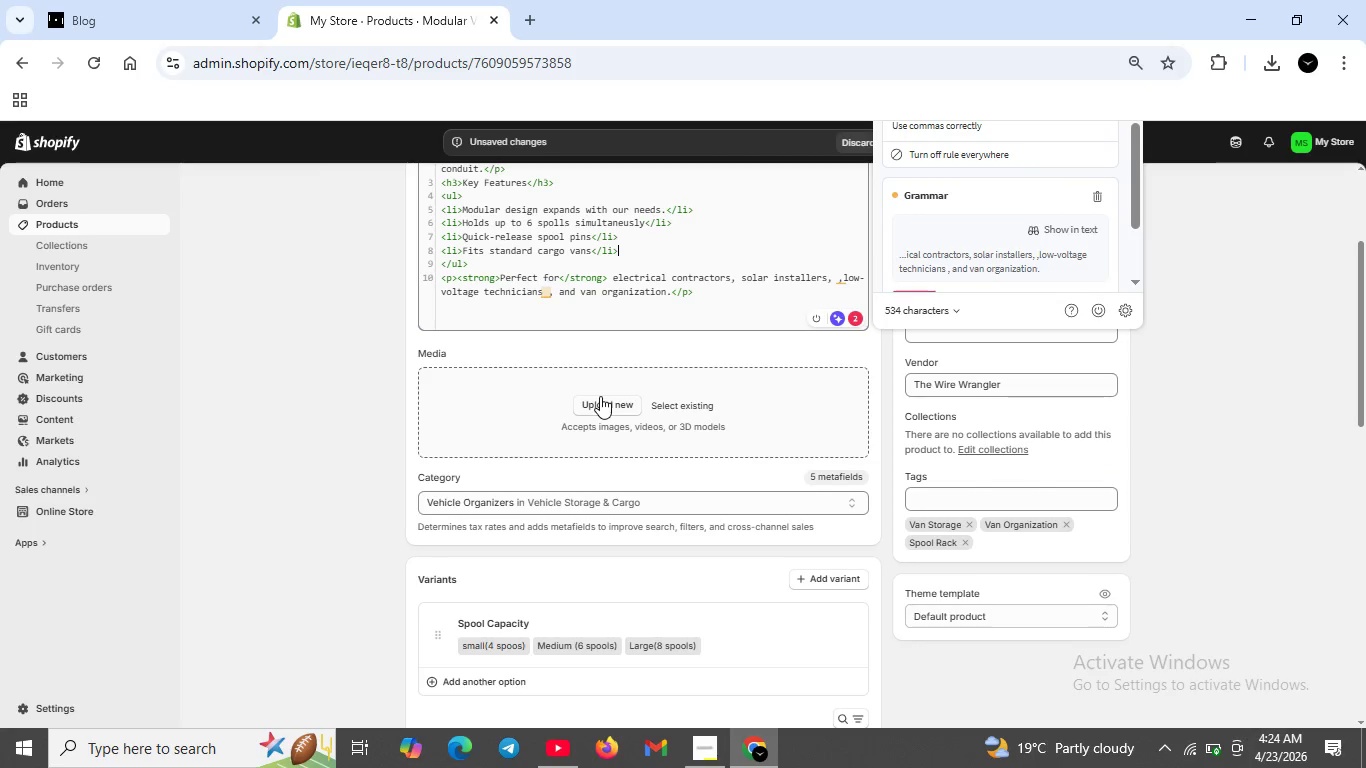 
left_click([600, 396])
 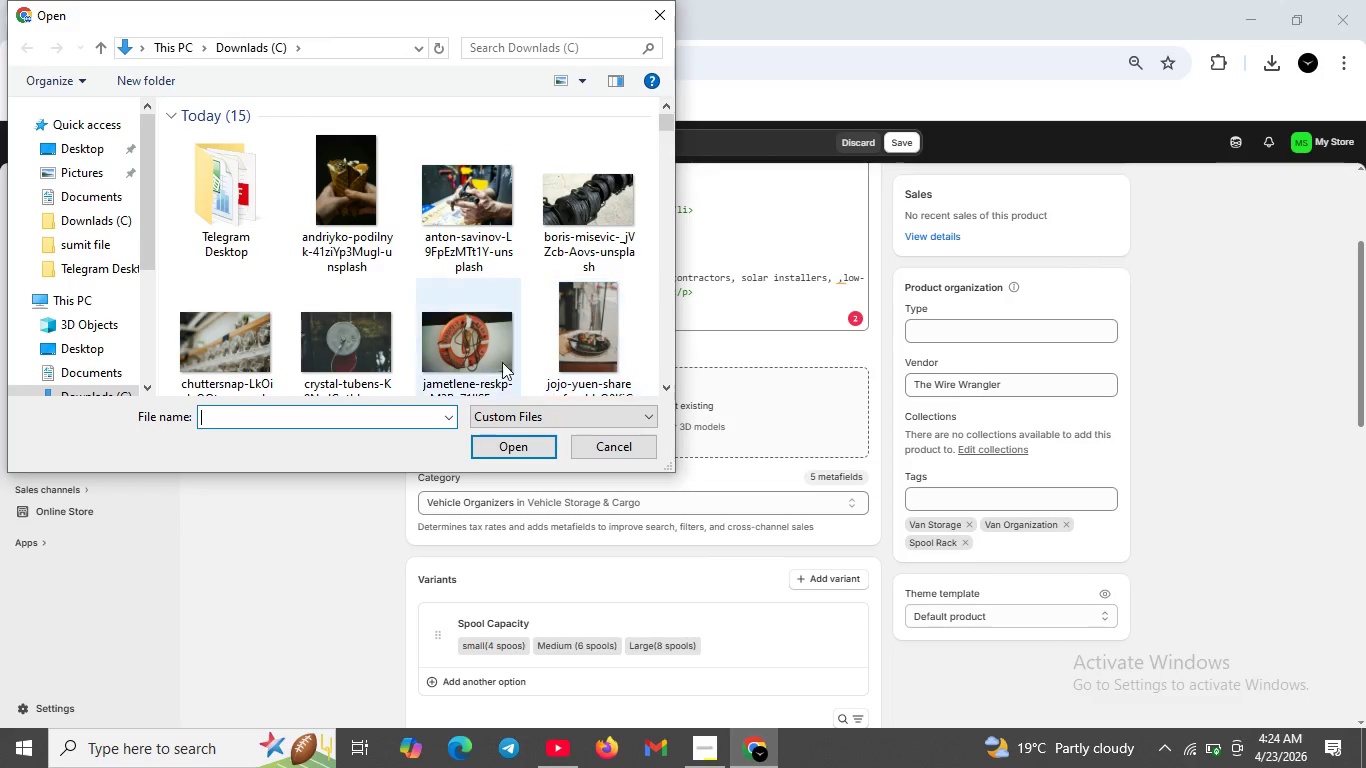 
scroll: coordinate [379, 328], scroll_direction: down, amount: 1.0
 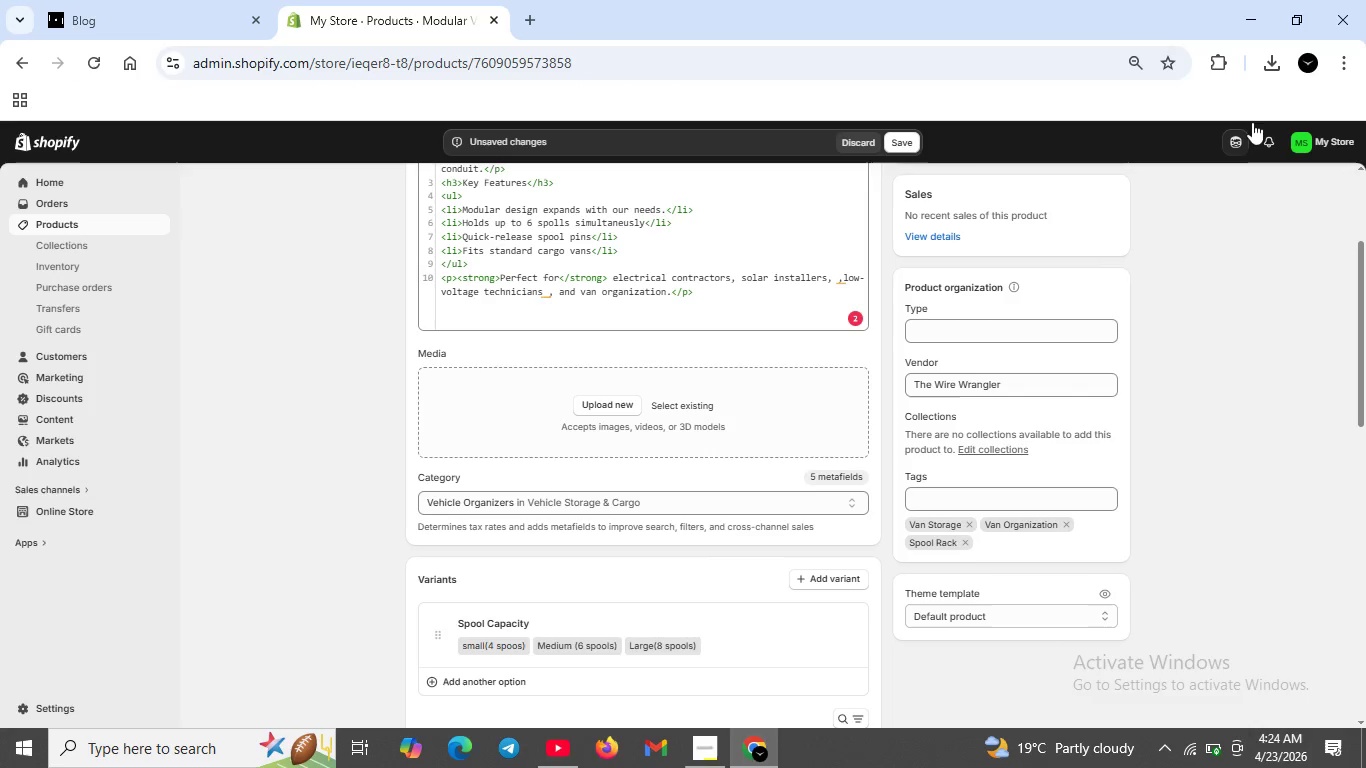 
left_click([1276, 60])
 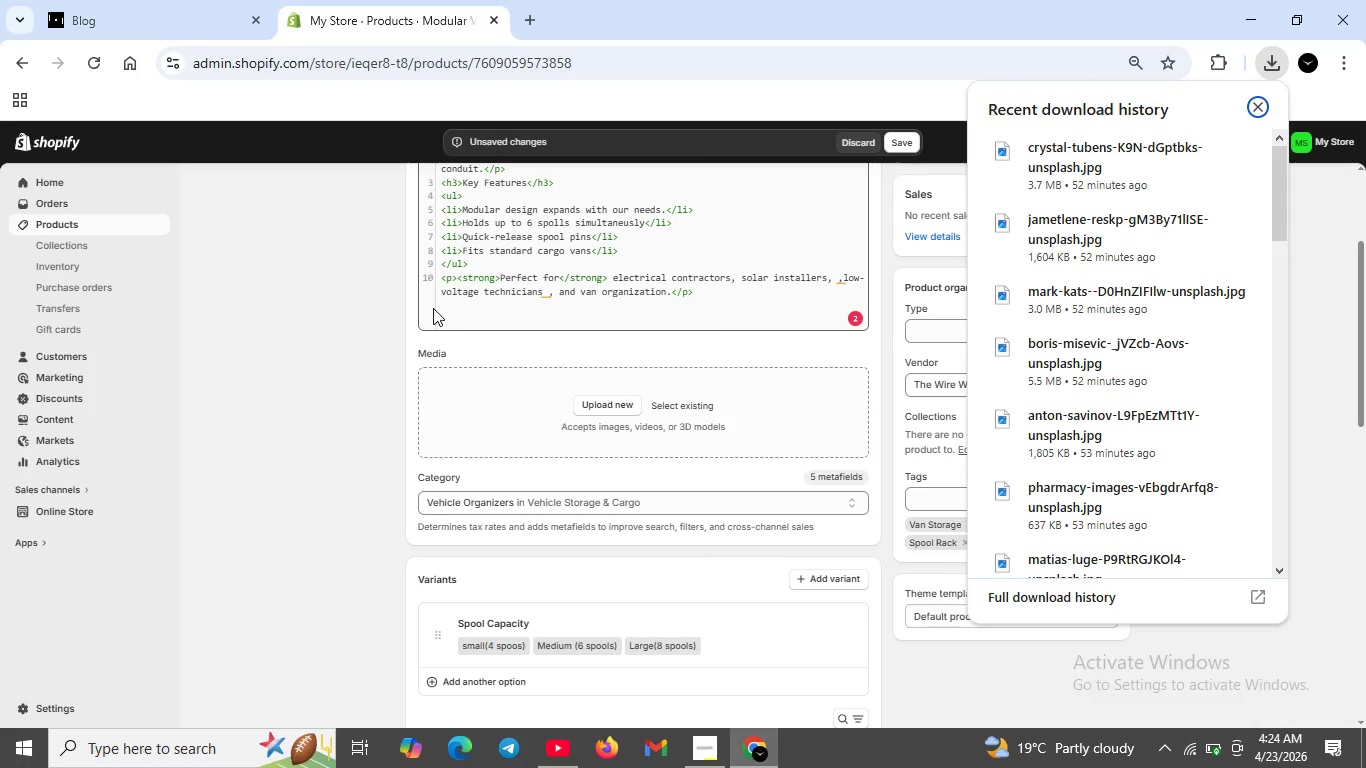 
scroll: coordinate [1156, 482], scroll_direction: up, amount: 1.0
 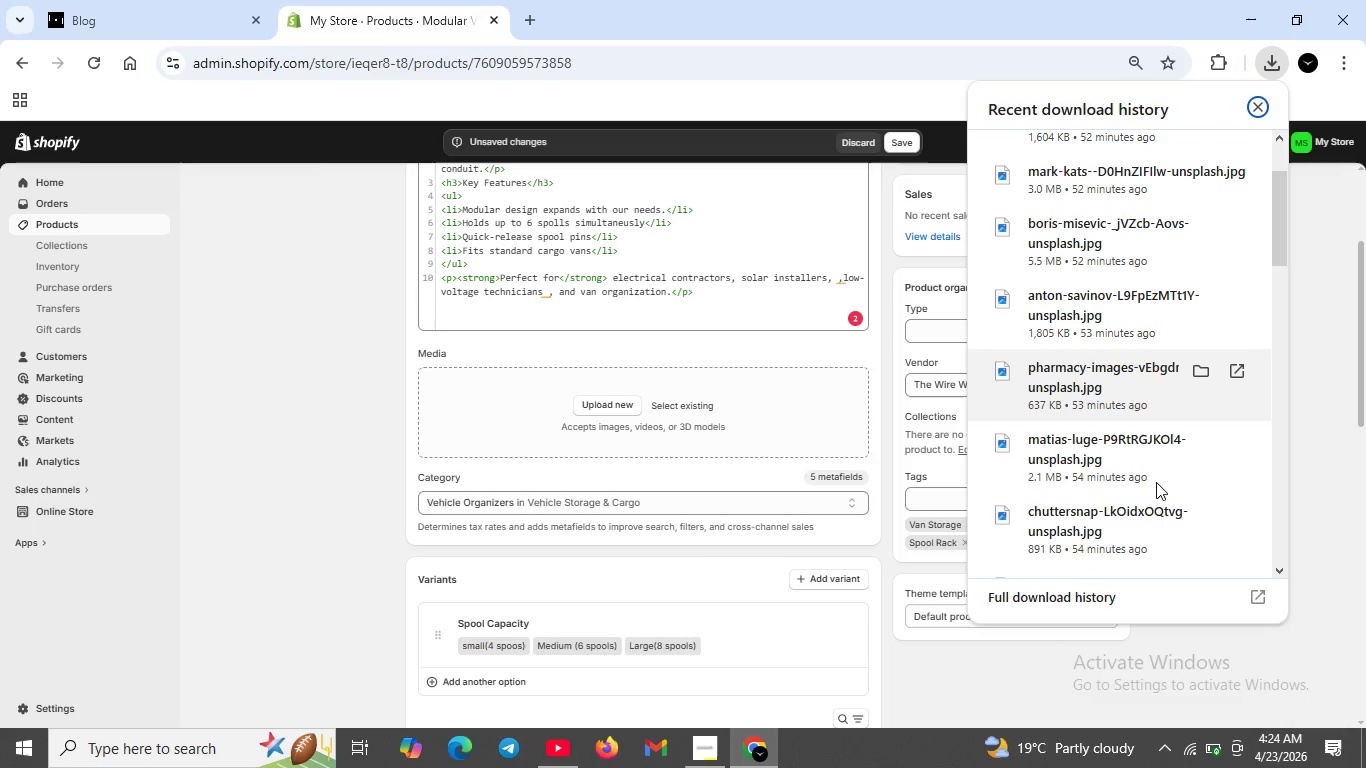 
scroll: coordinate [1156, 482], scroll_direction: down, amount: 1.0
 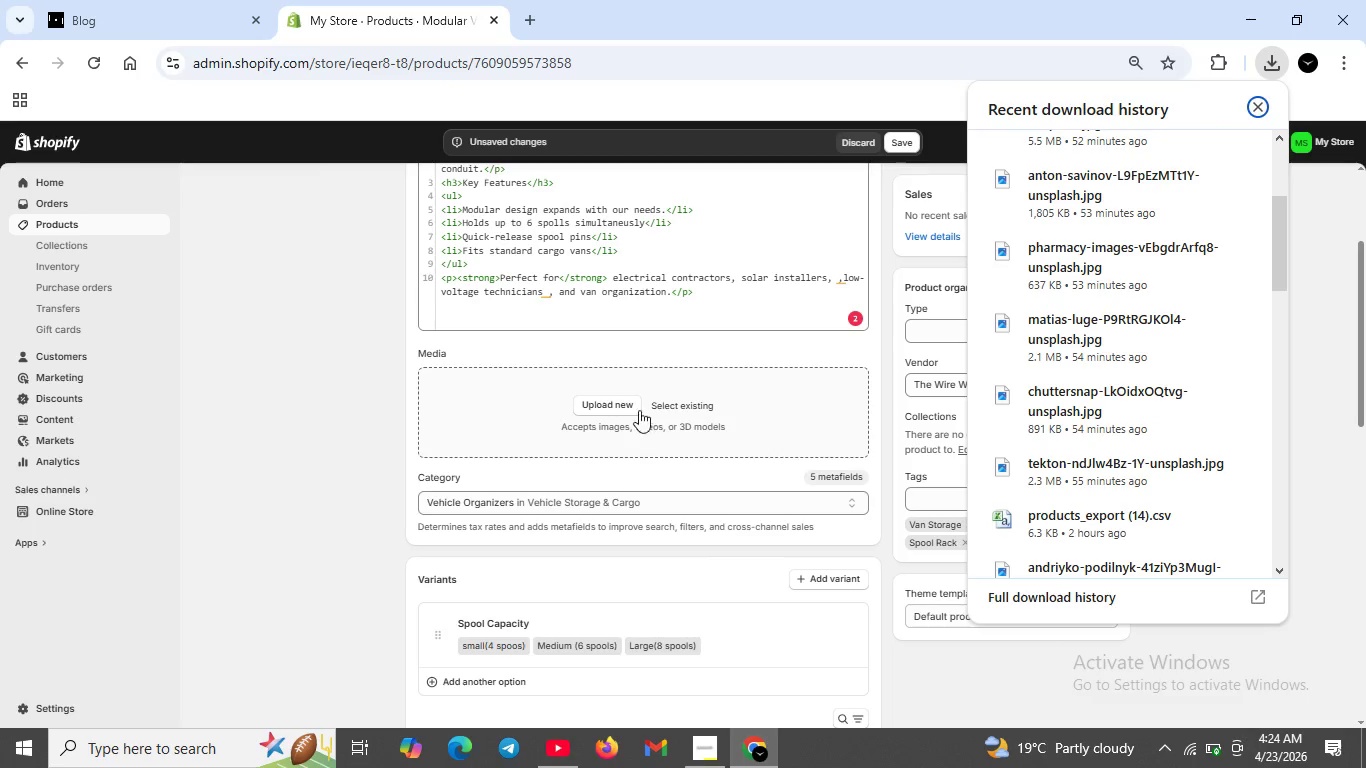 
left_click([613, 400])
 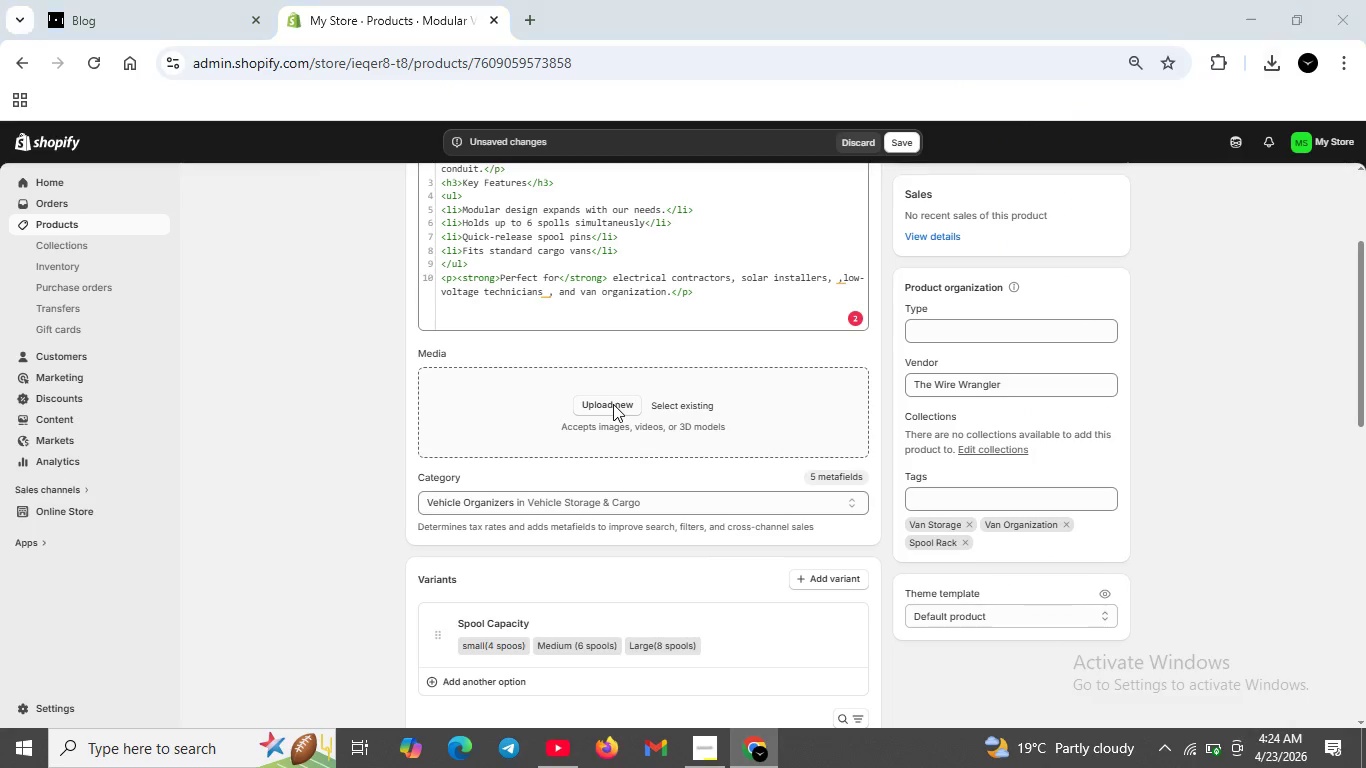 
left_click([613, 404])
 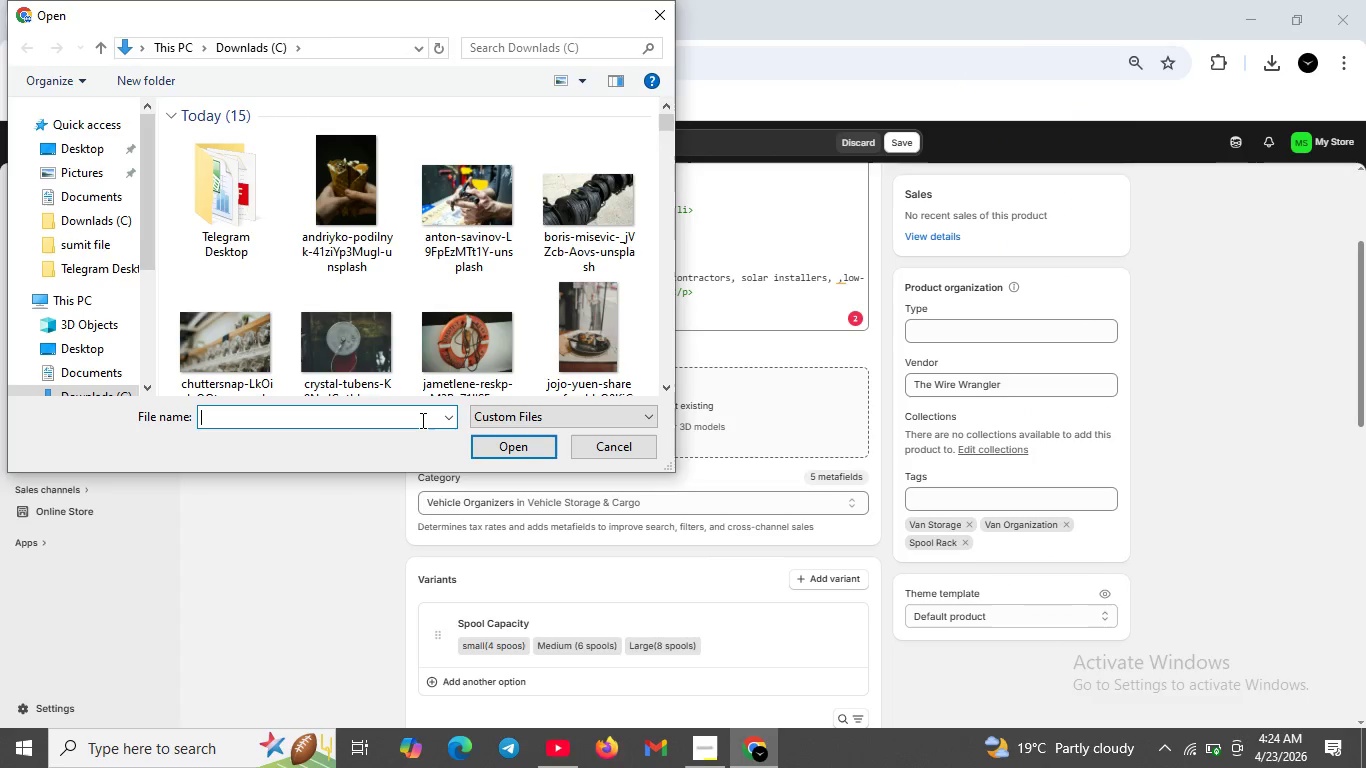 
type(ch)
 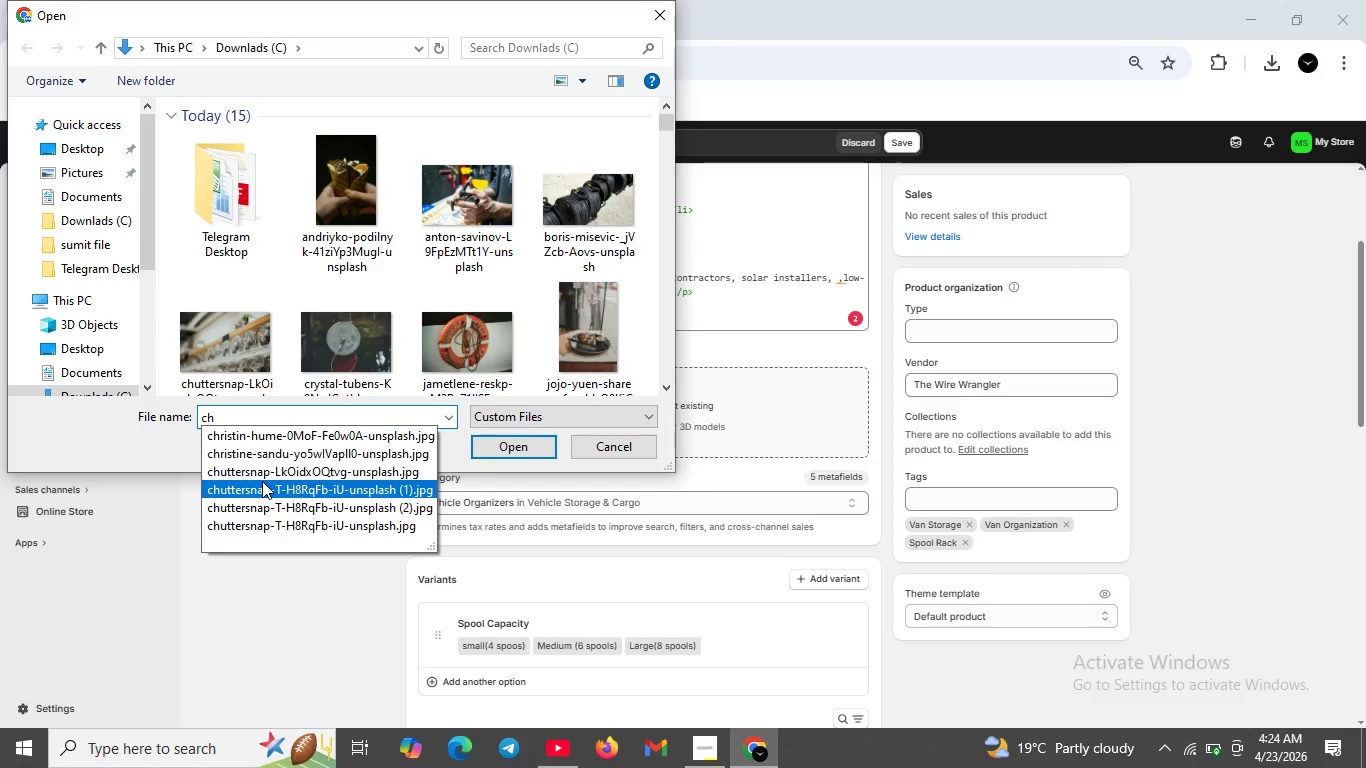 
wait(7.08)
 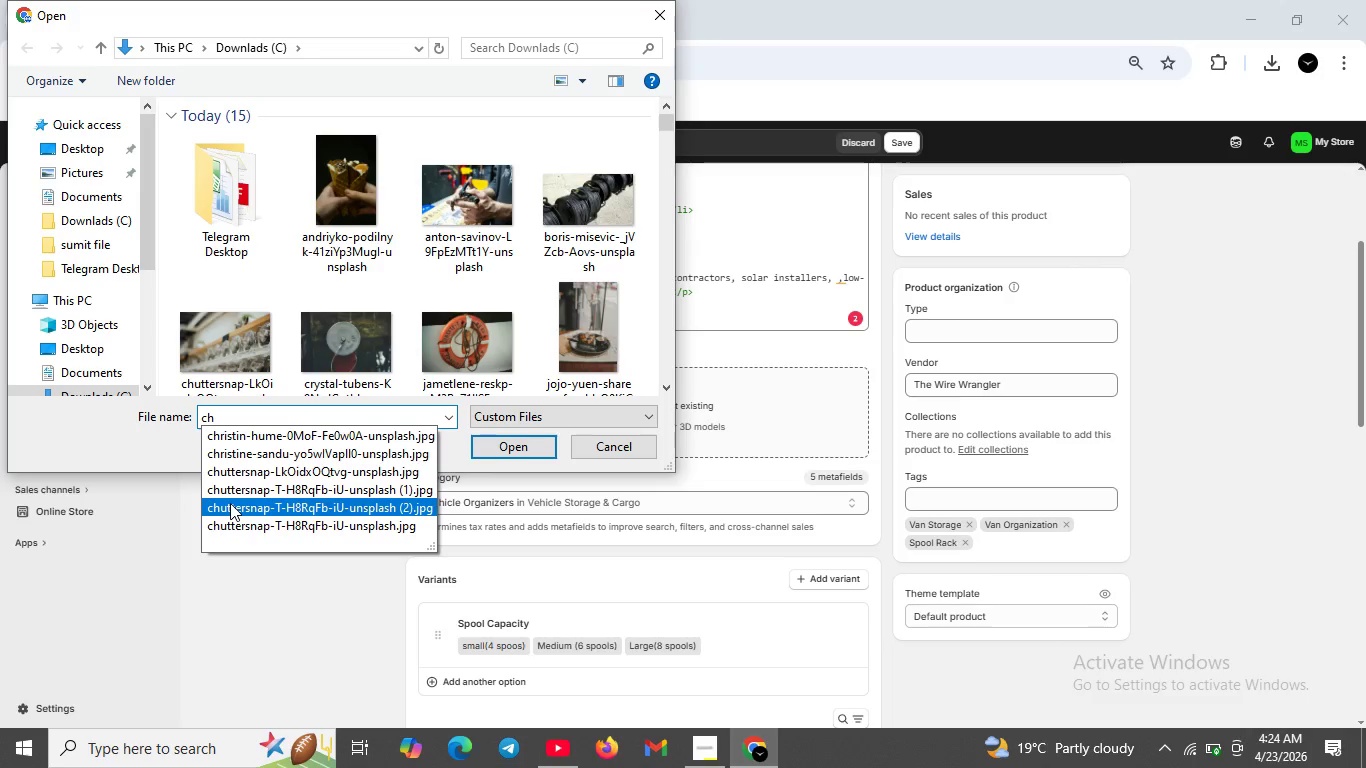 
left_click([1313, 480])
 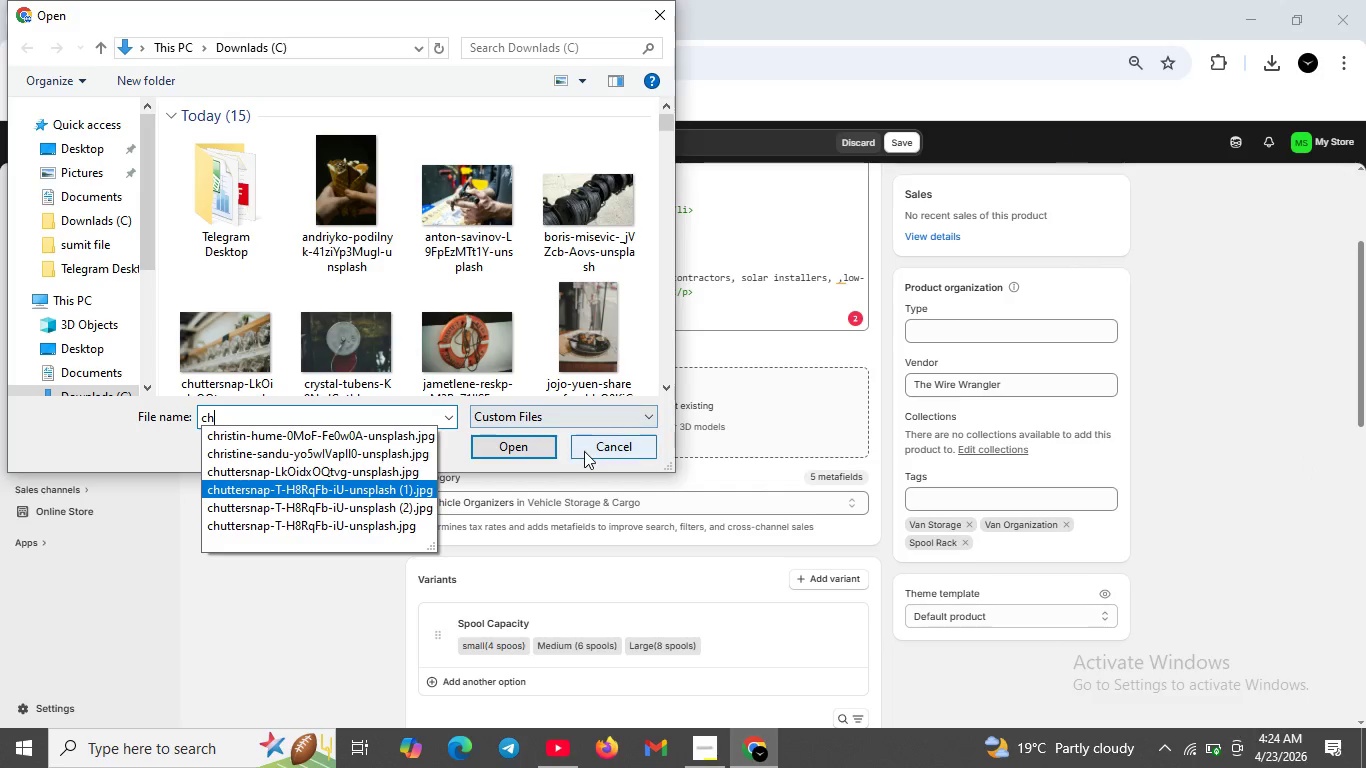 
left_click([585, 451])
 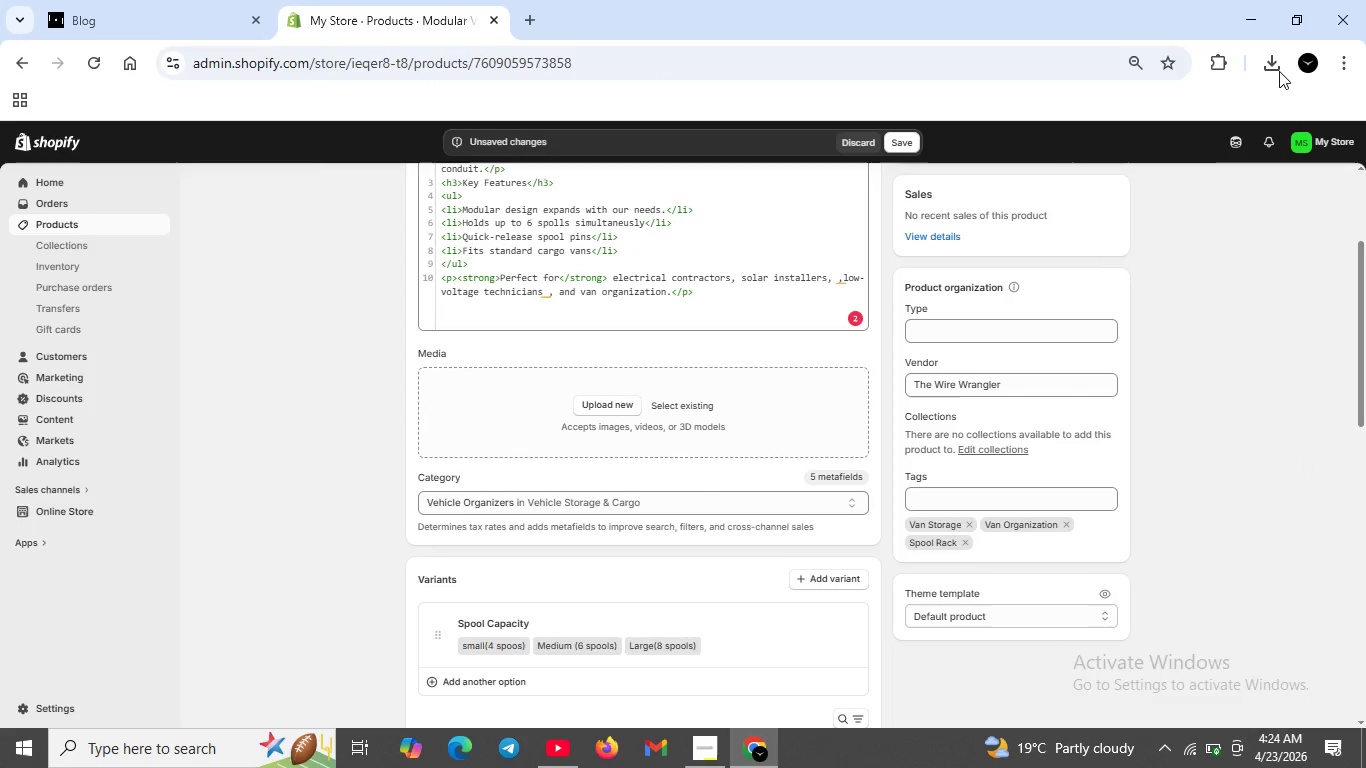 
left_click([1279, 67])
 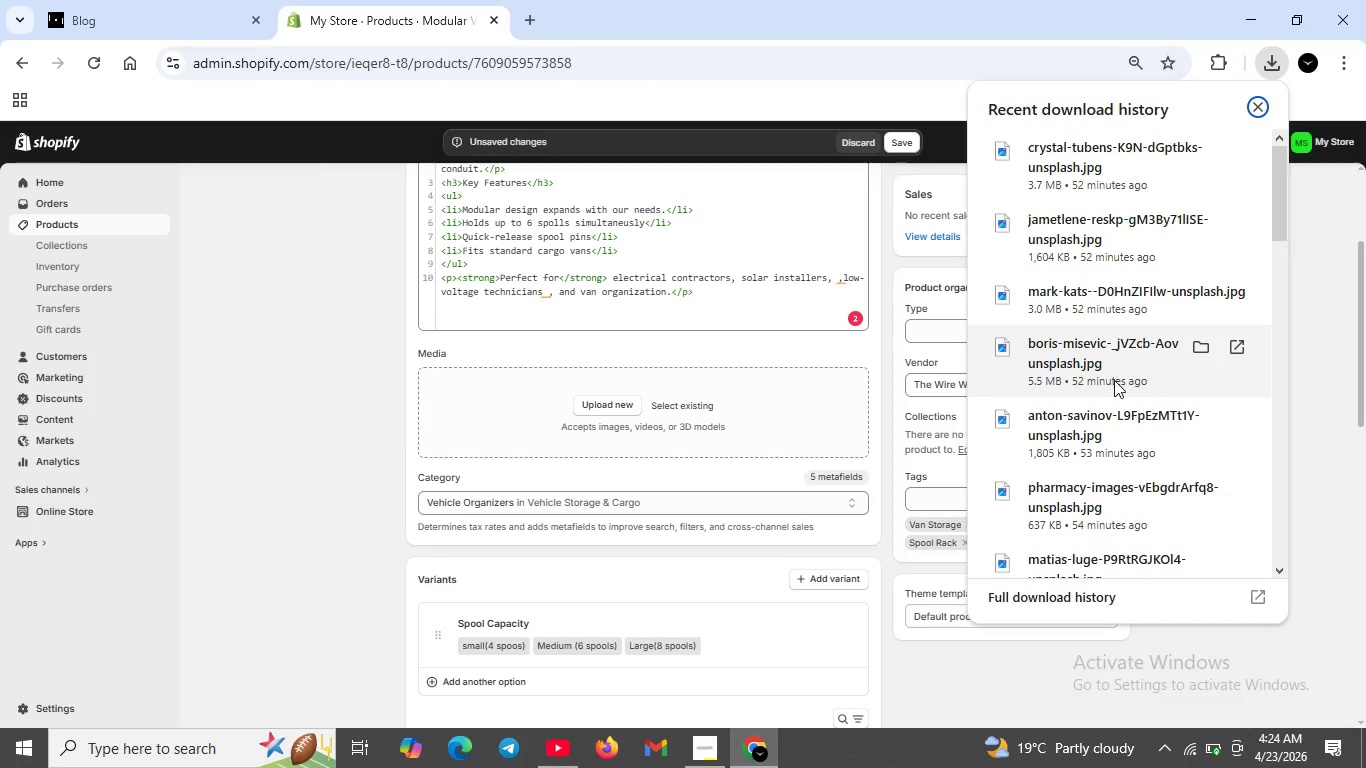 
scroll: coordinate [1114, 385], scroll_direction: down, amount: 2.0
 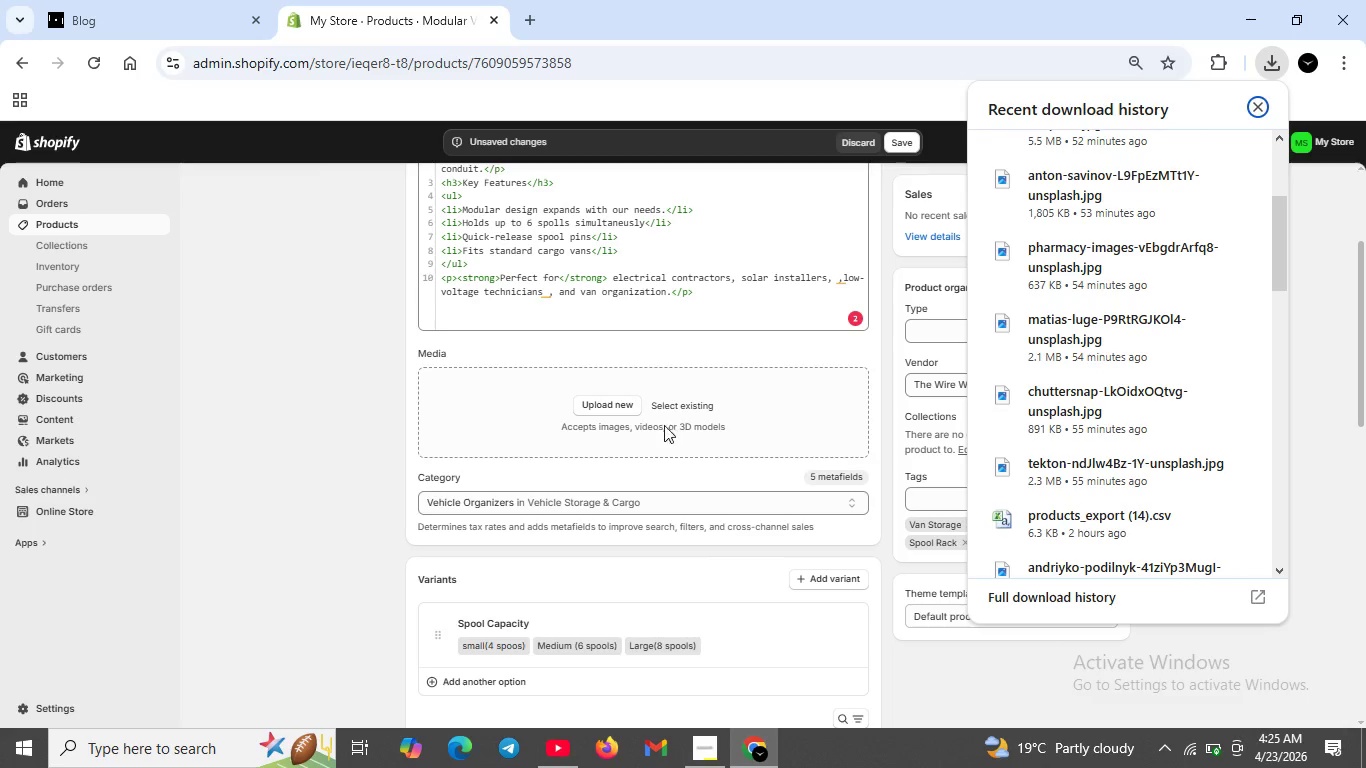 
left_click([612, 406])